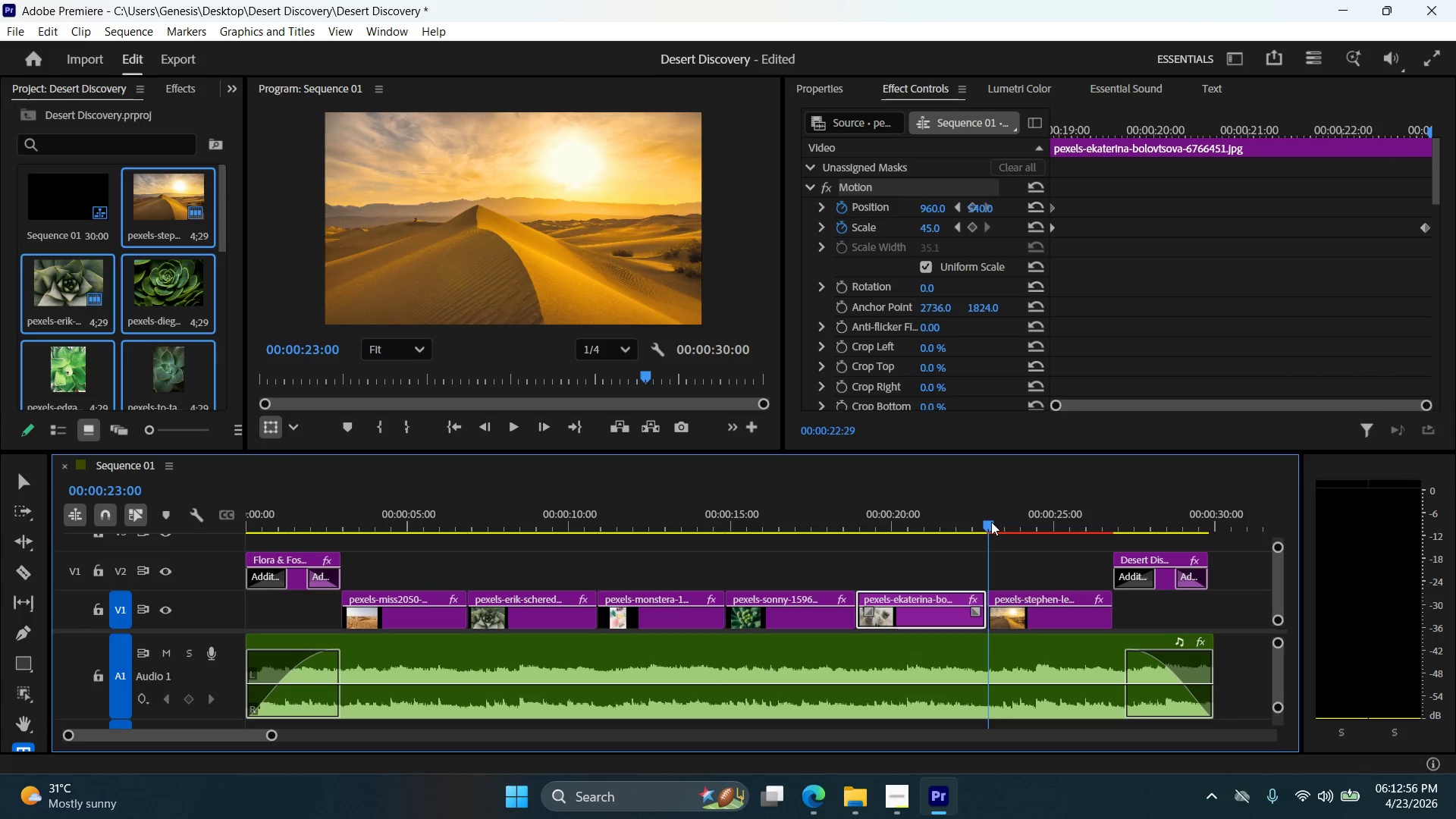 
key(ArrowLeft)
 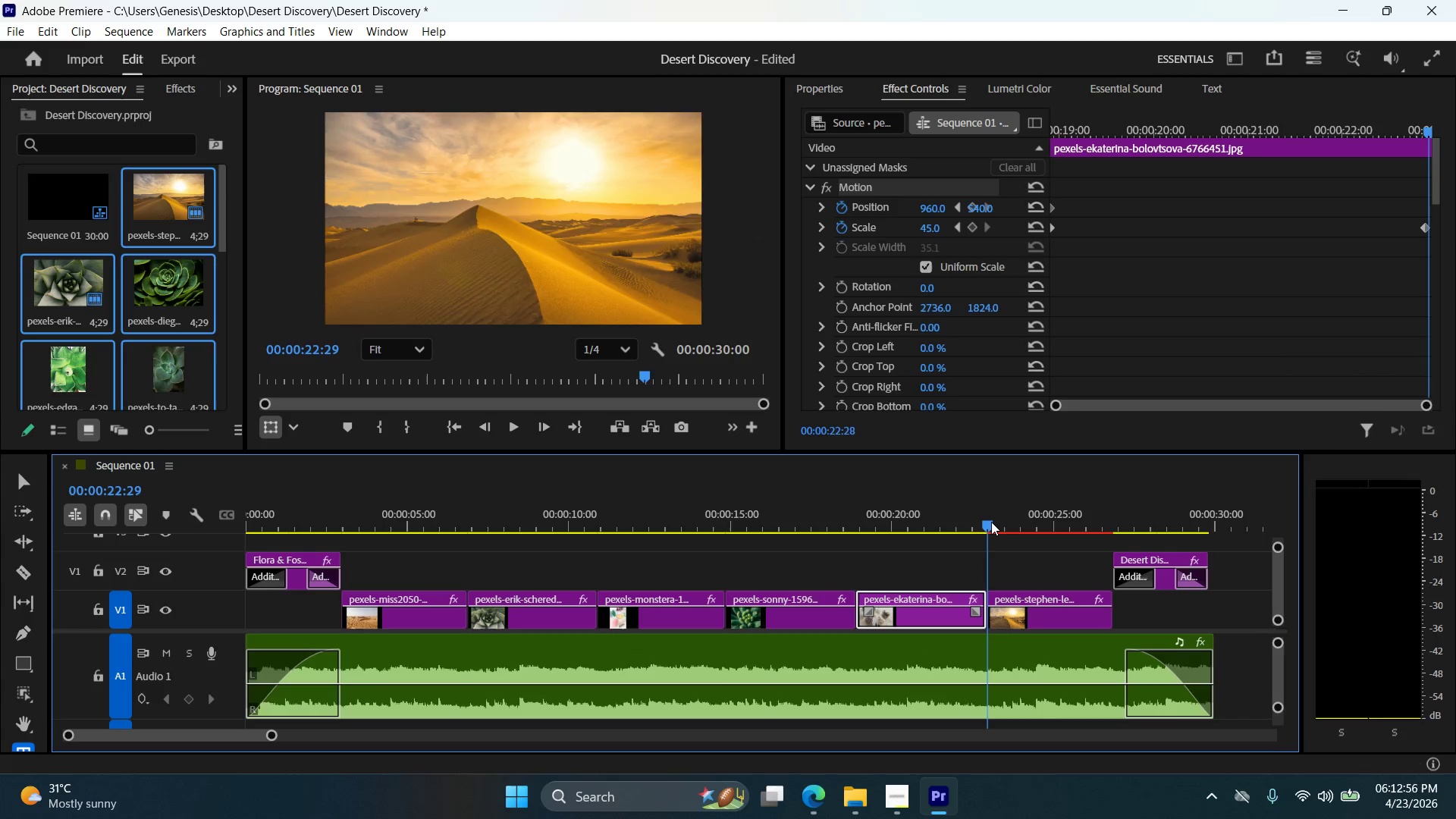 
key(ArrowLeft)
 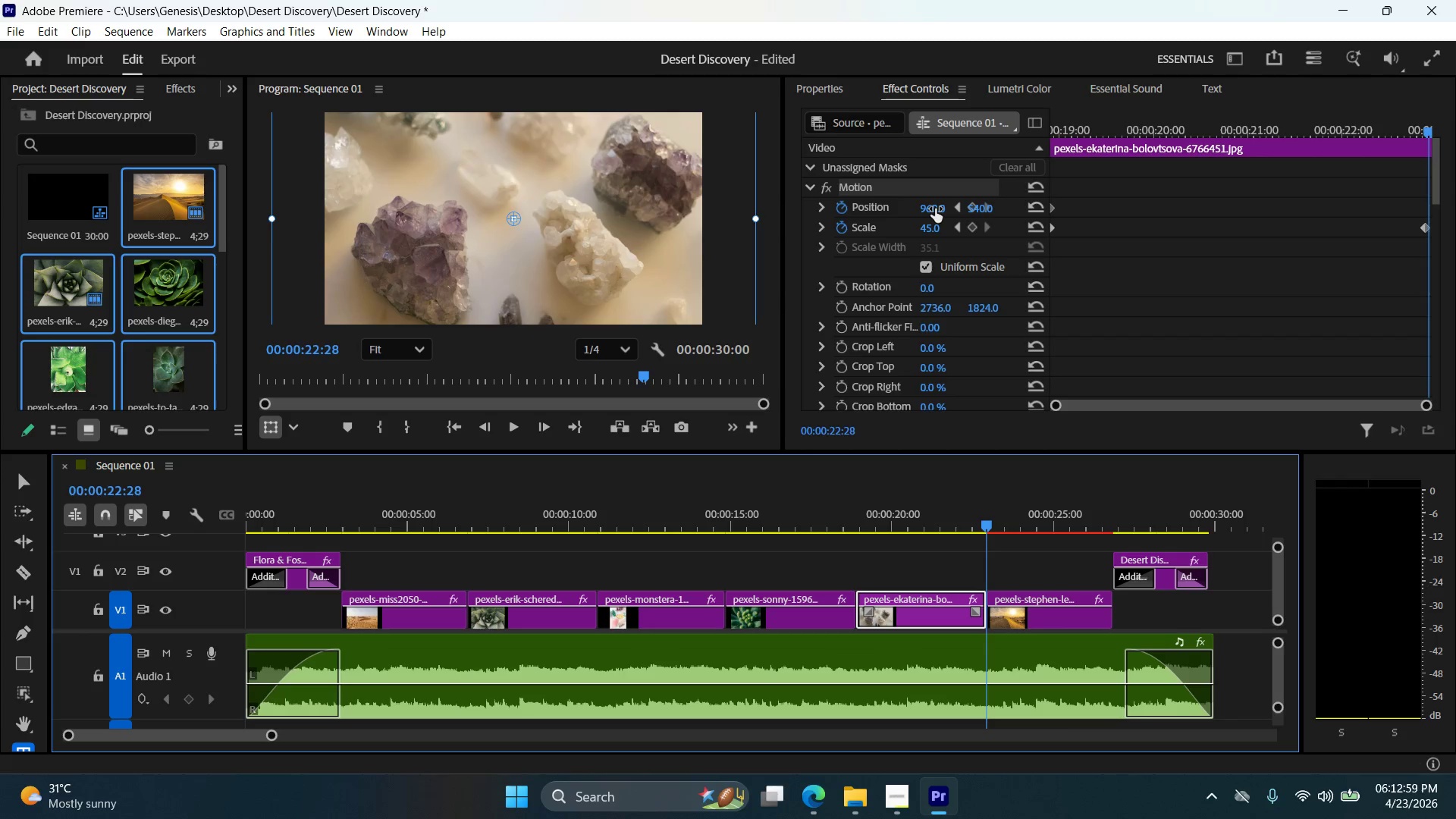 
double_click([941, 205])
 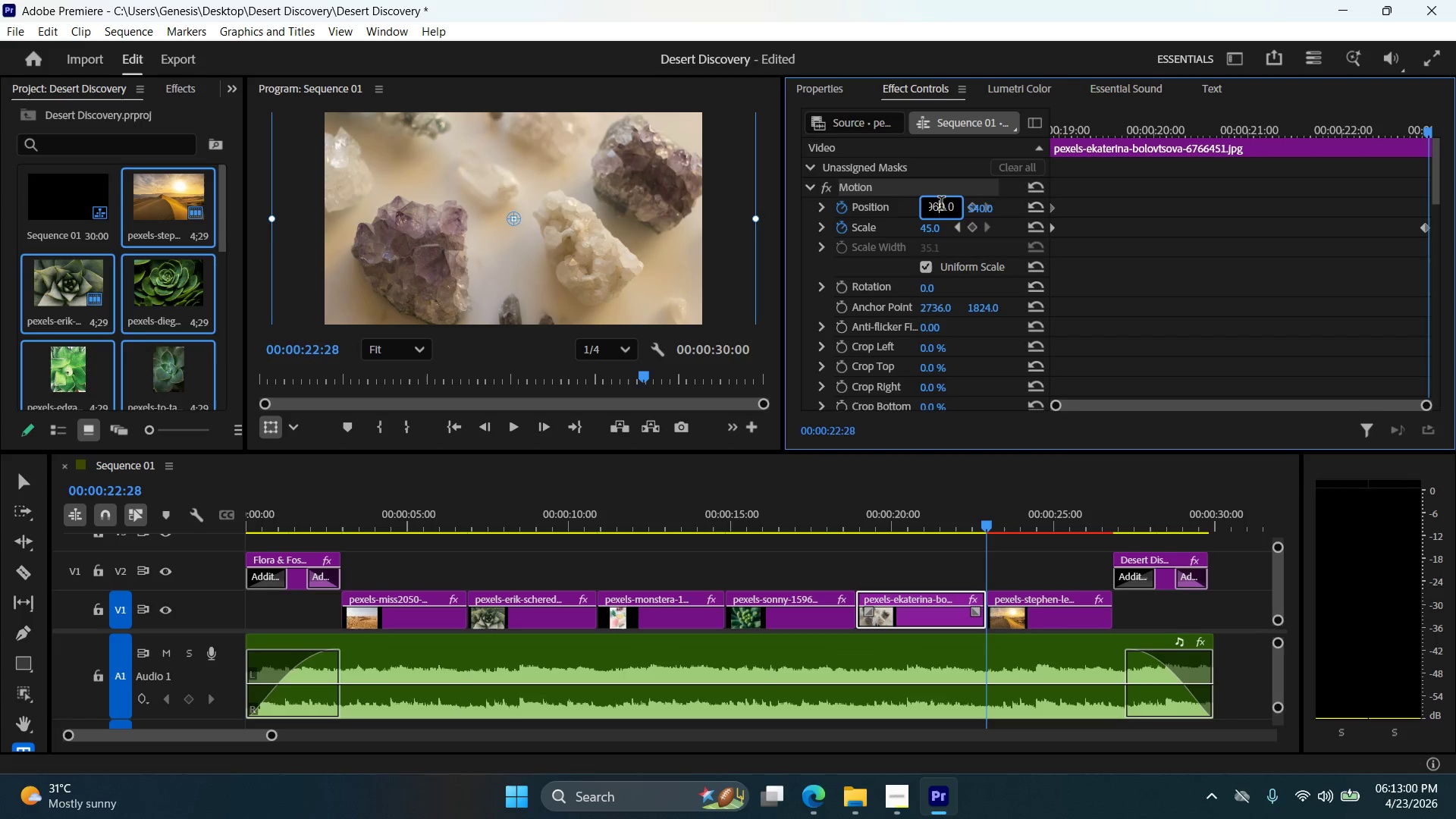 
triple_click([941, 205])
 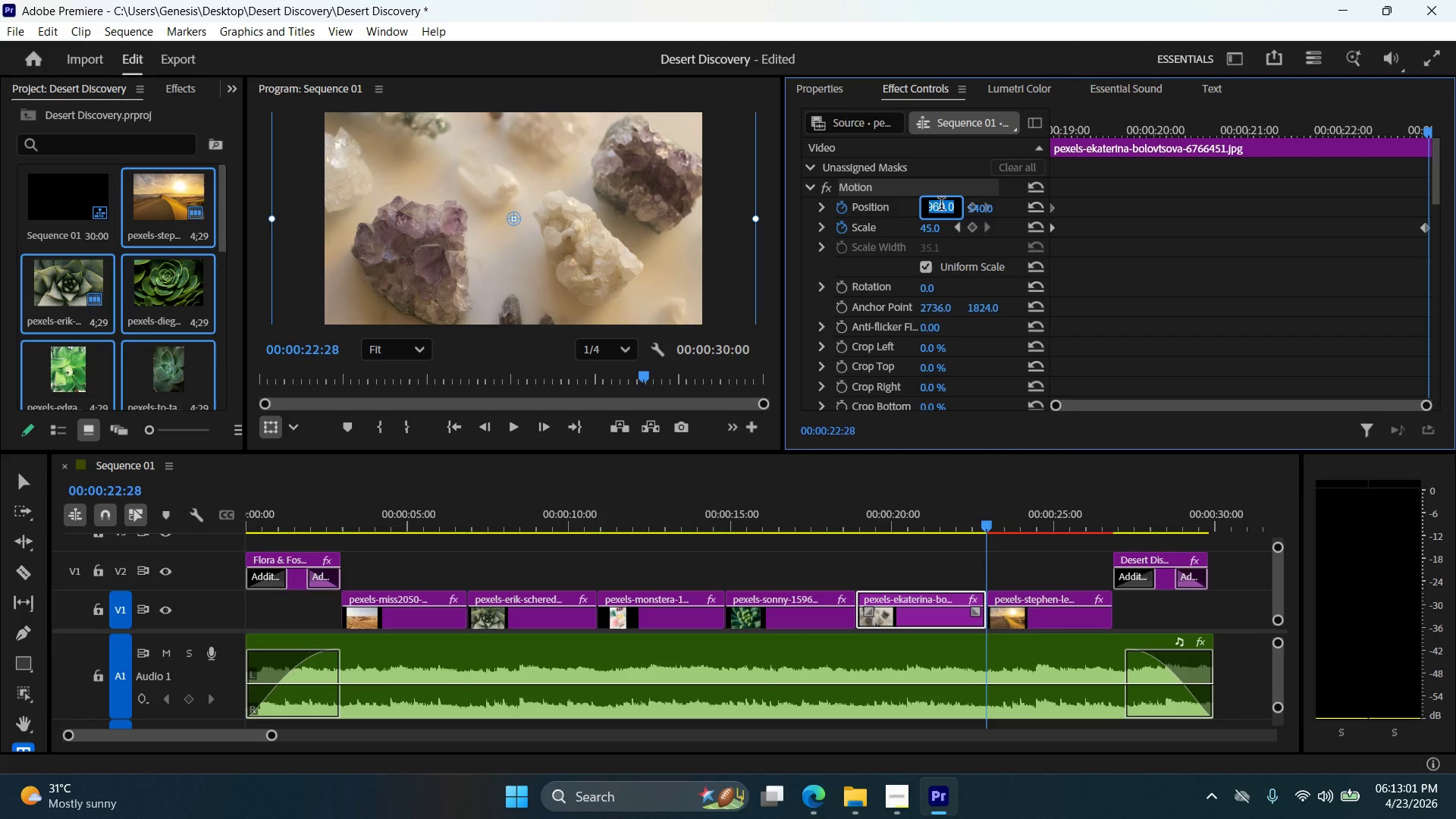 
key(Numpad8)
 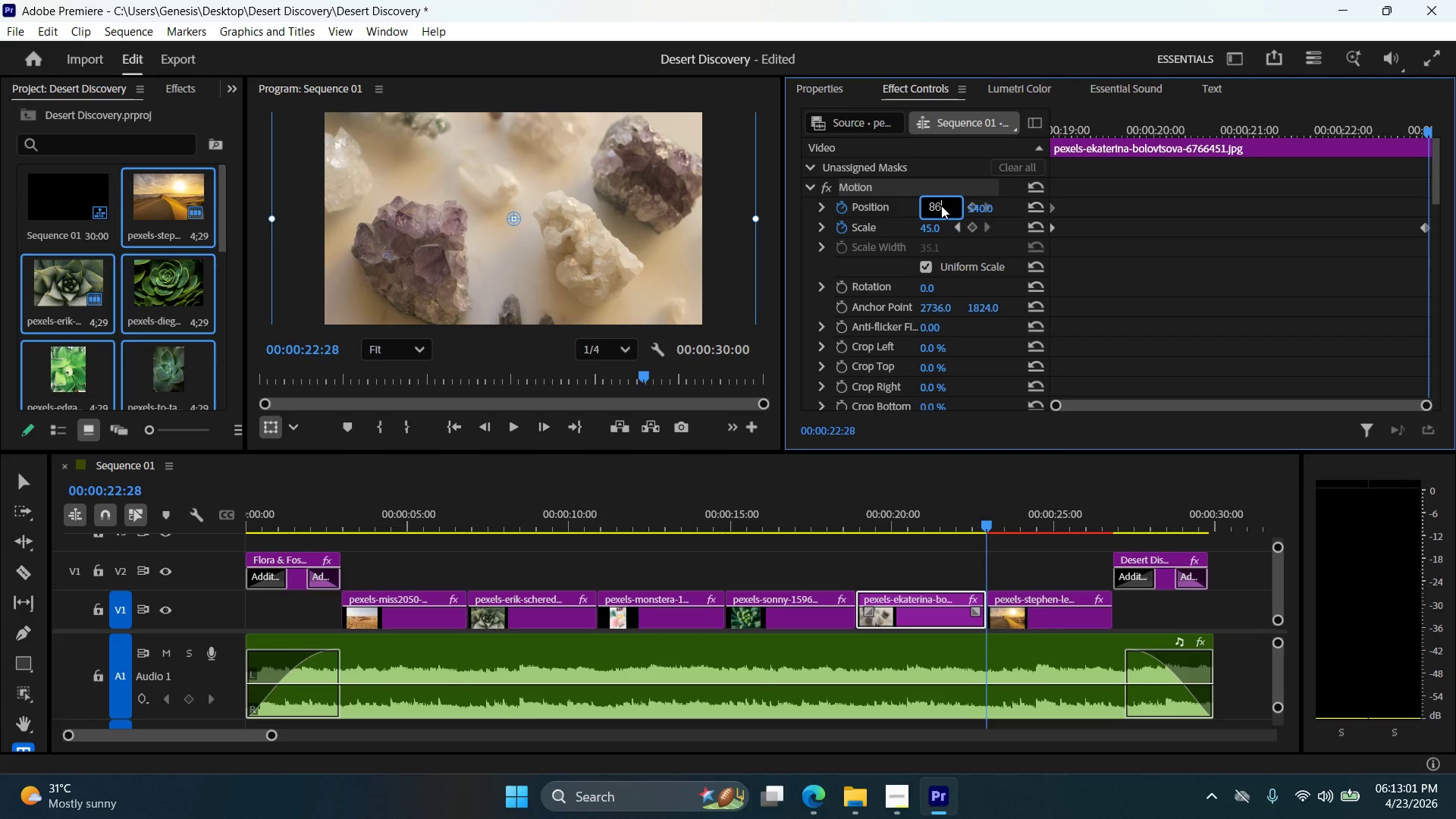 
key(Numpad6)
 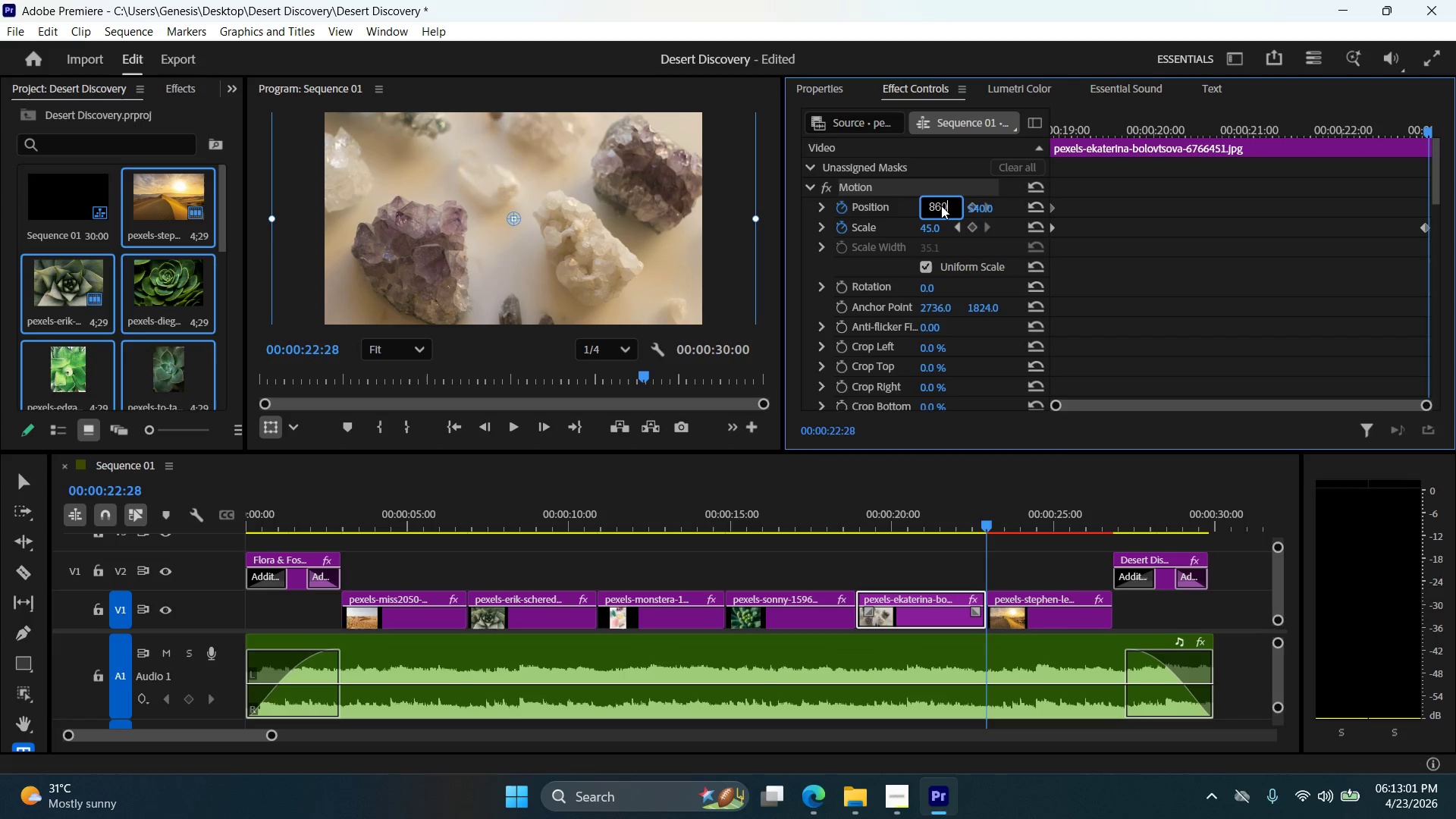 
key(Numpad0)
 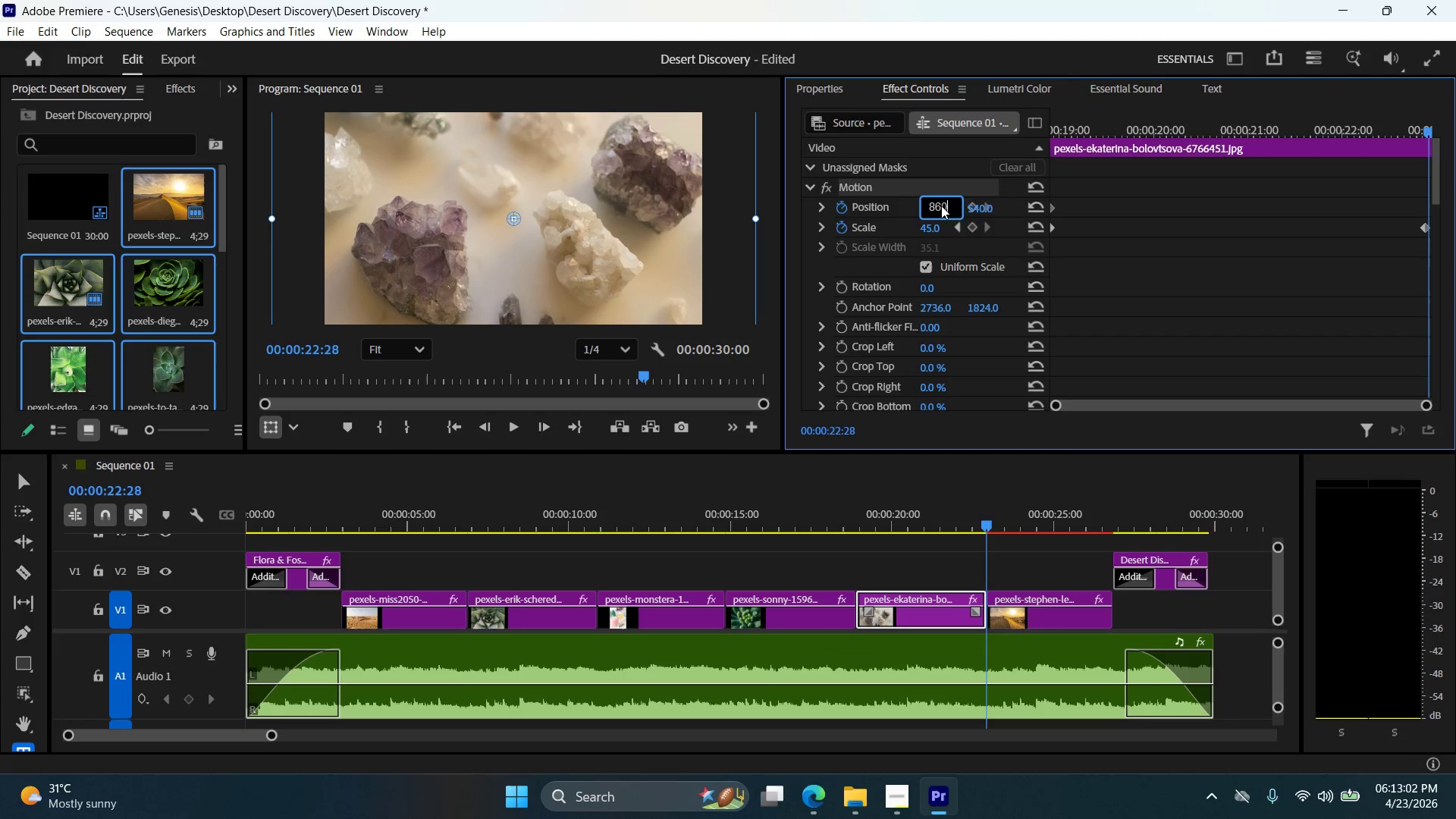 
key(NumpadEnter)
 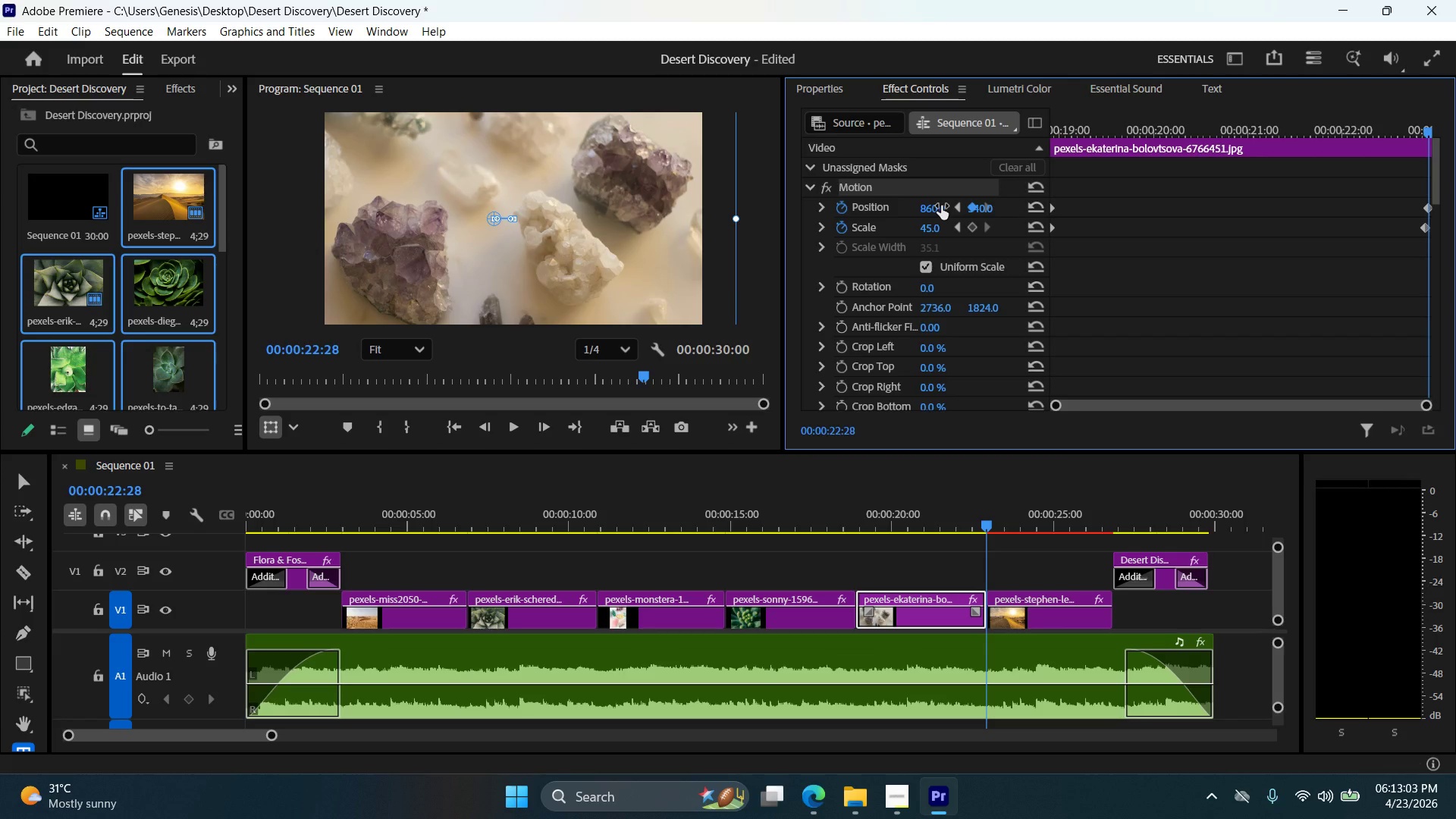 
key(ArrowRight)
 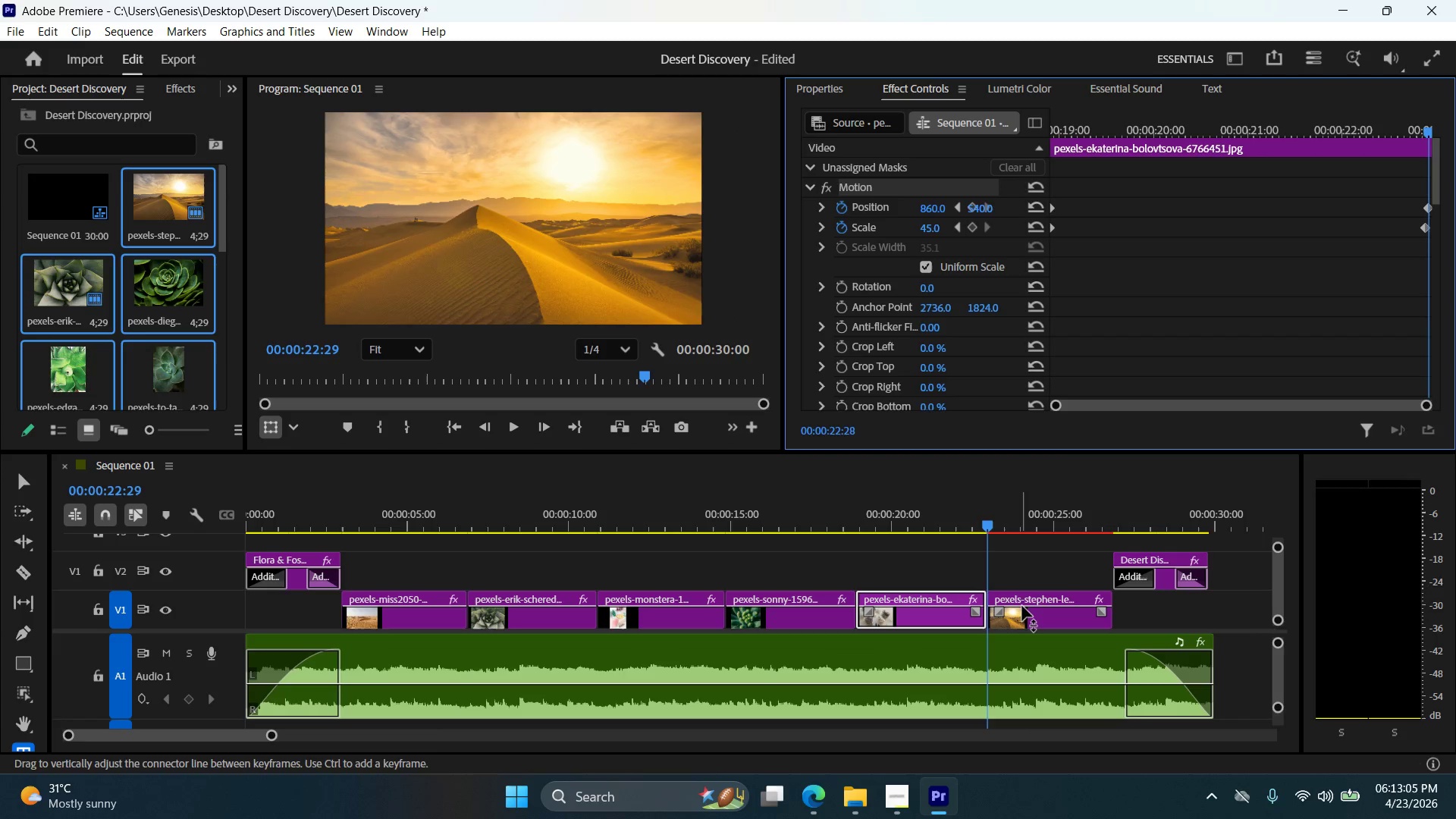 
left_click([1034, 590])
 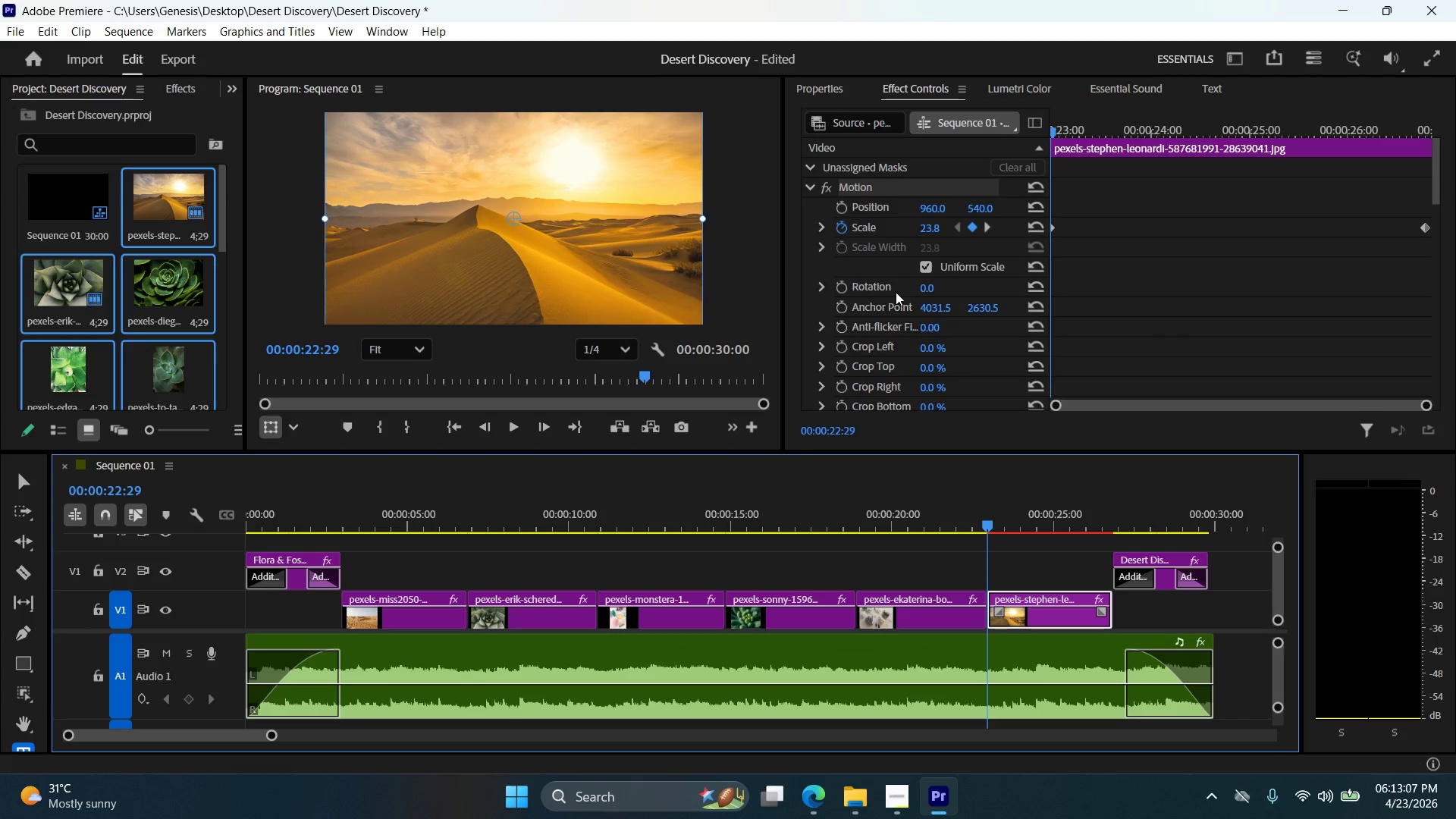 
left_click([850, 210])
 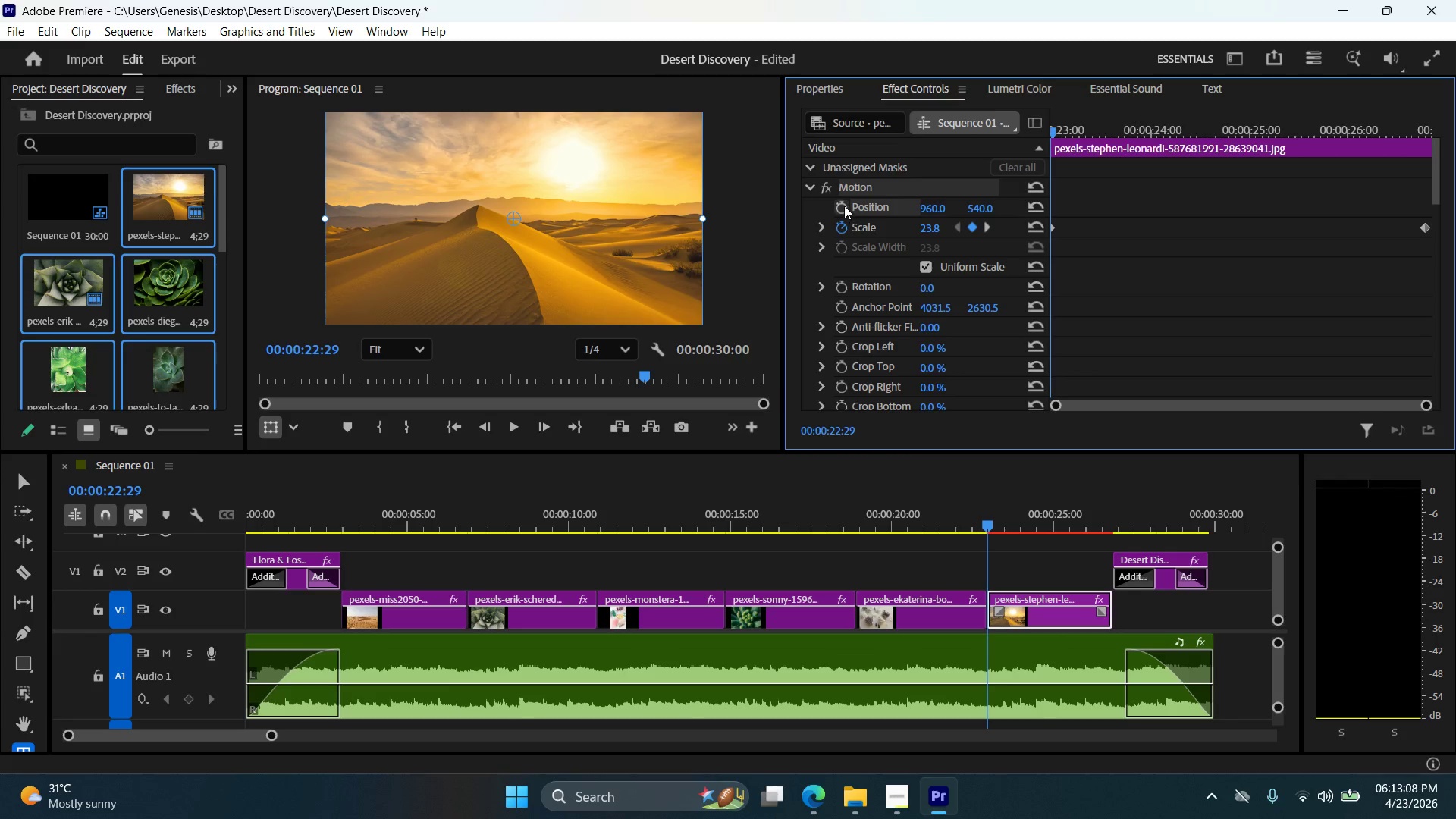 
left_click([841, 204])
 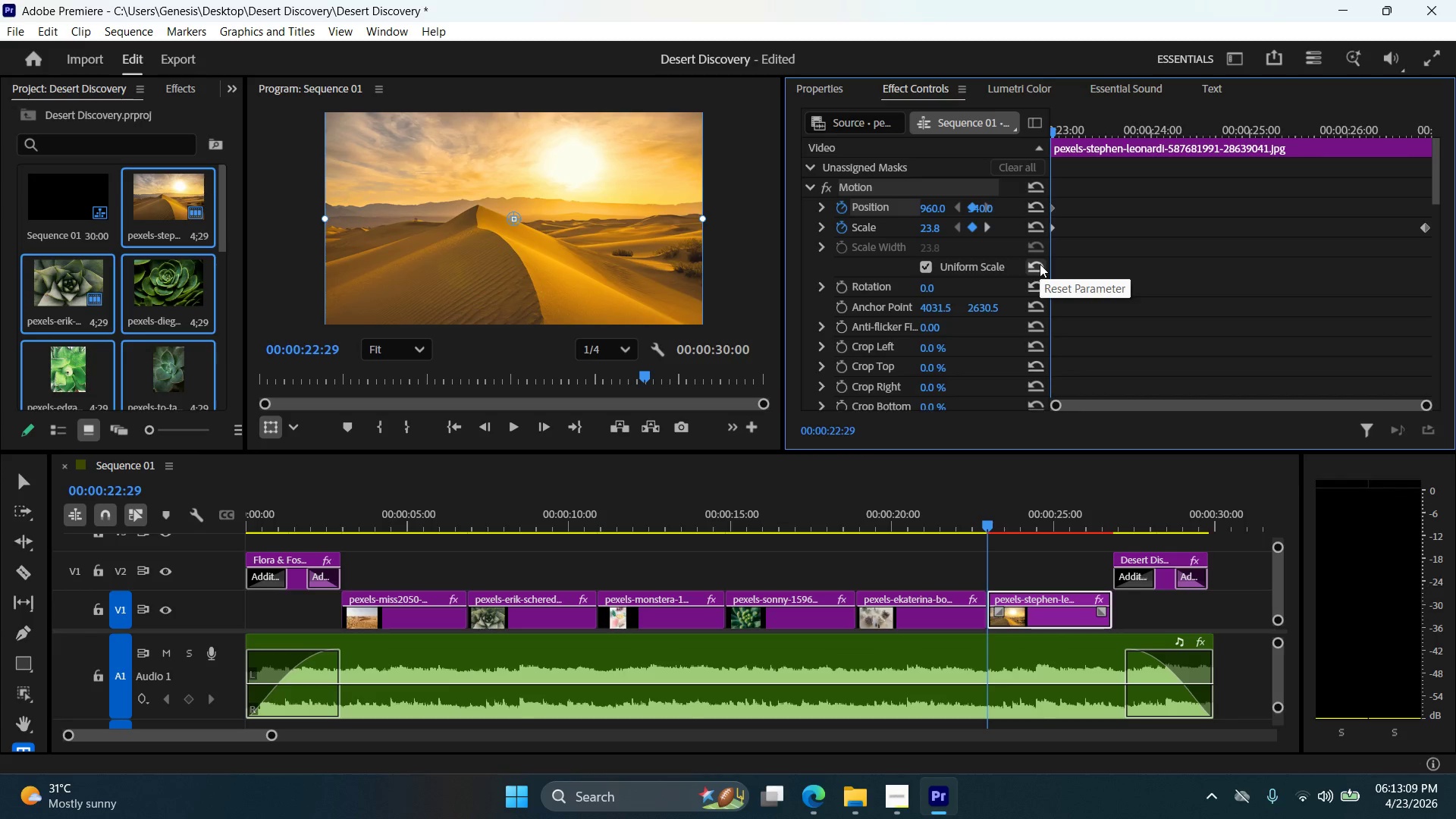 
hold_key(key=ArrowRight, duration=1.5)
 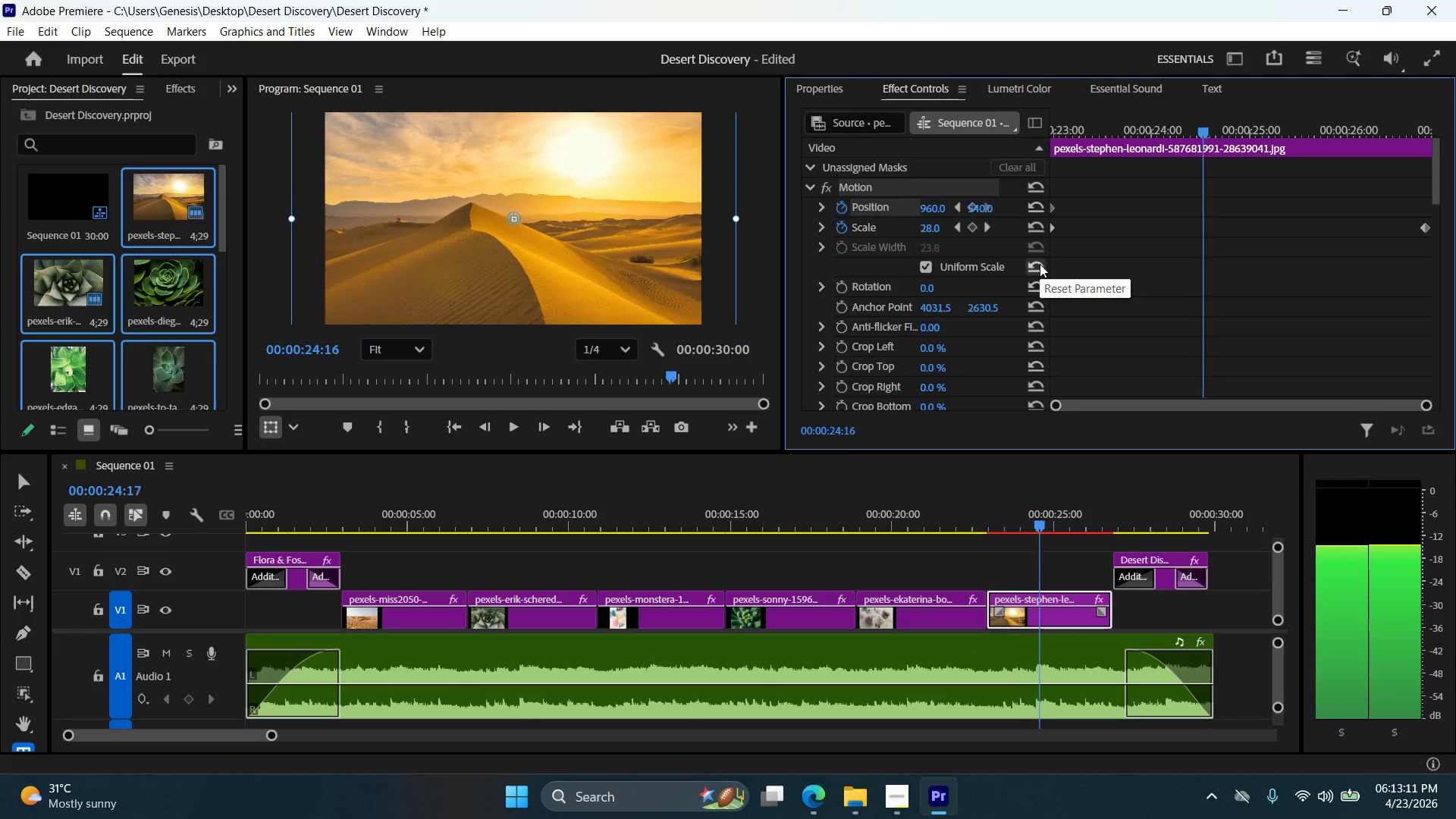 
hold_key(key=ArrowRight, duration=1.52)
 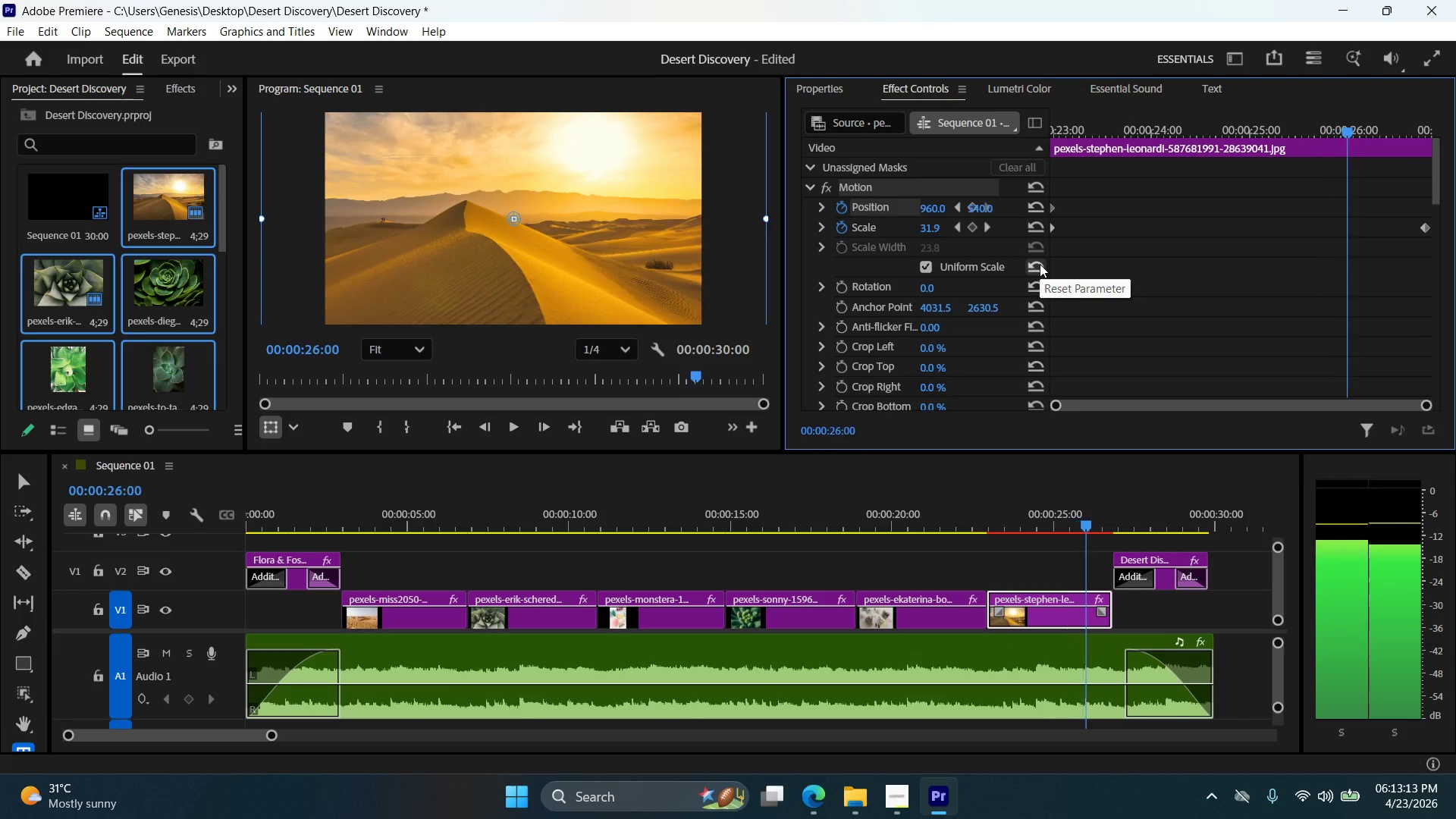 
hold_key(key=ArrowRight, duration=1.2)
 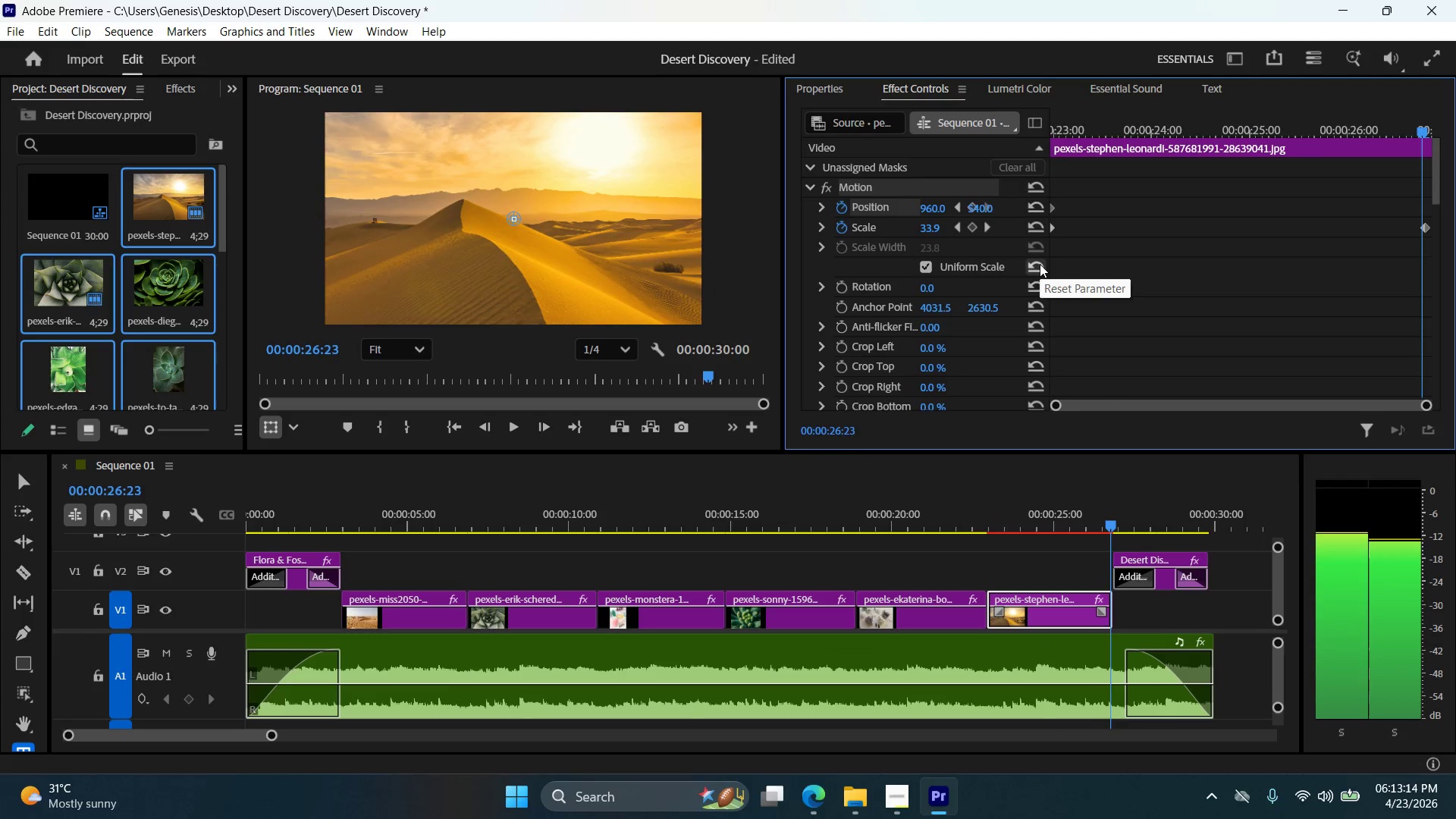 
key(ArrowRight)
 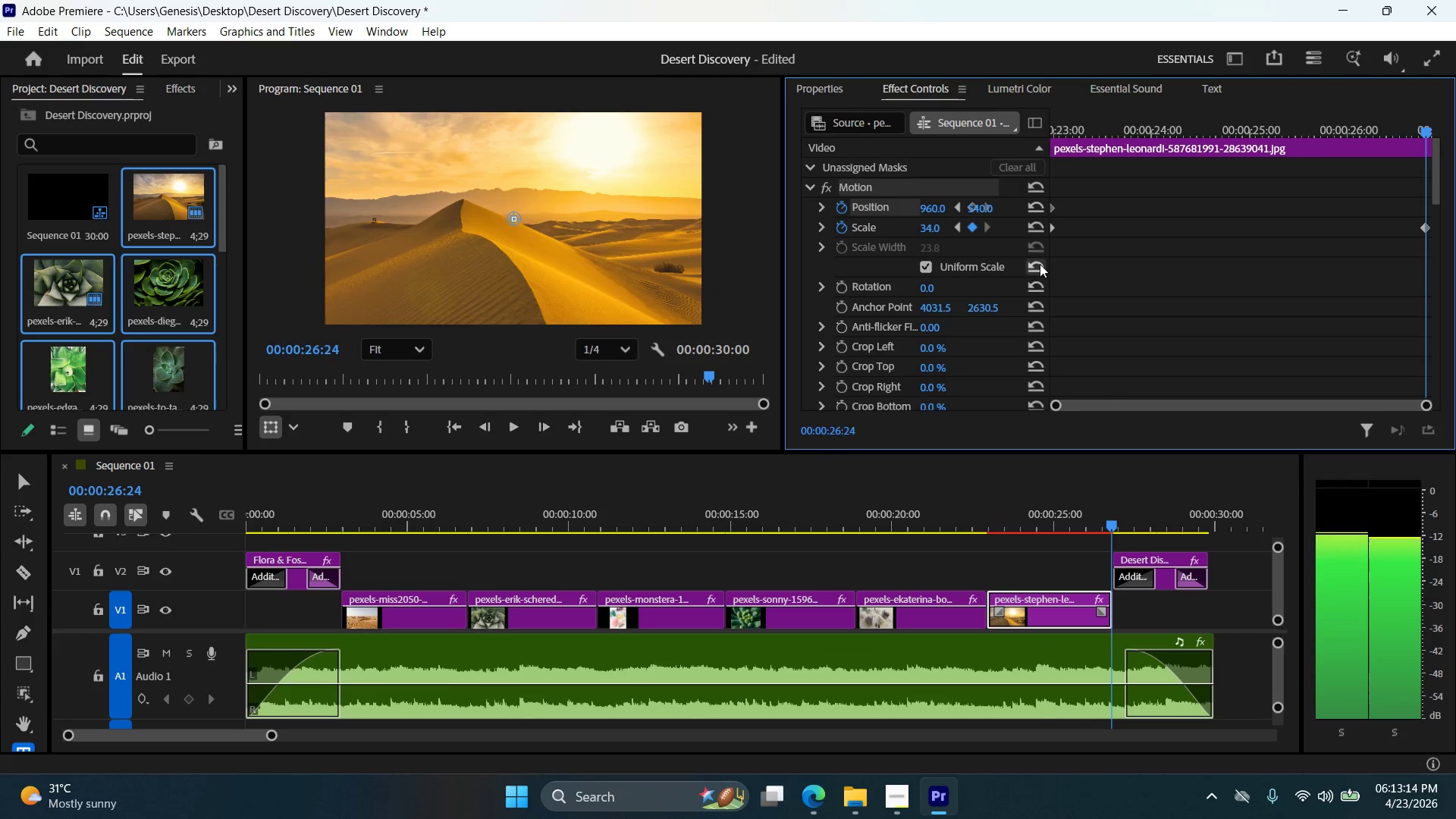 
key(ArrowRight)
 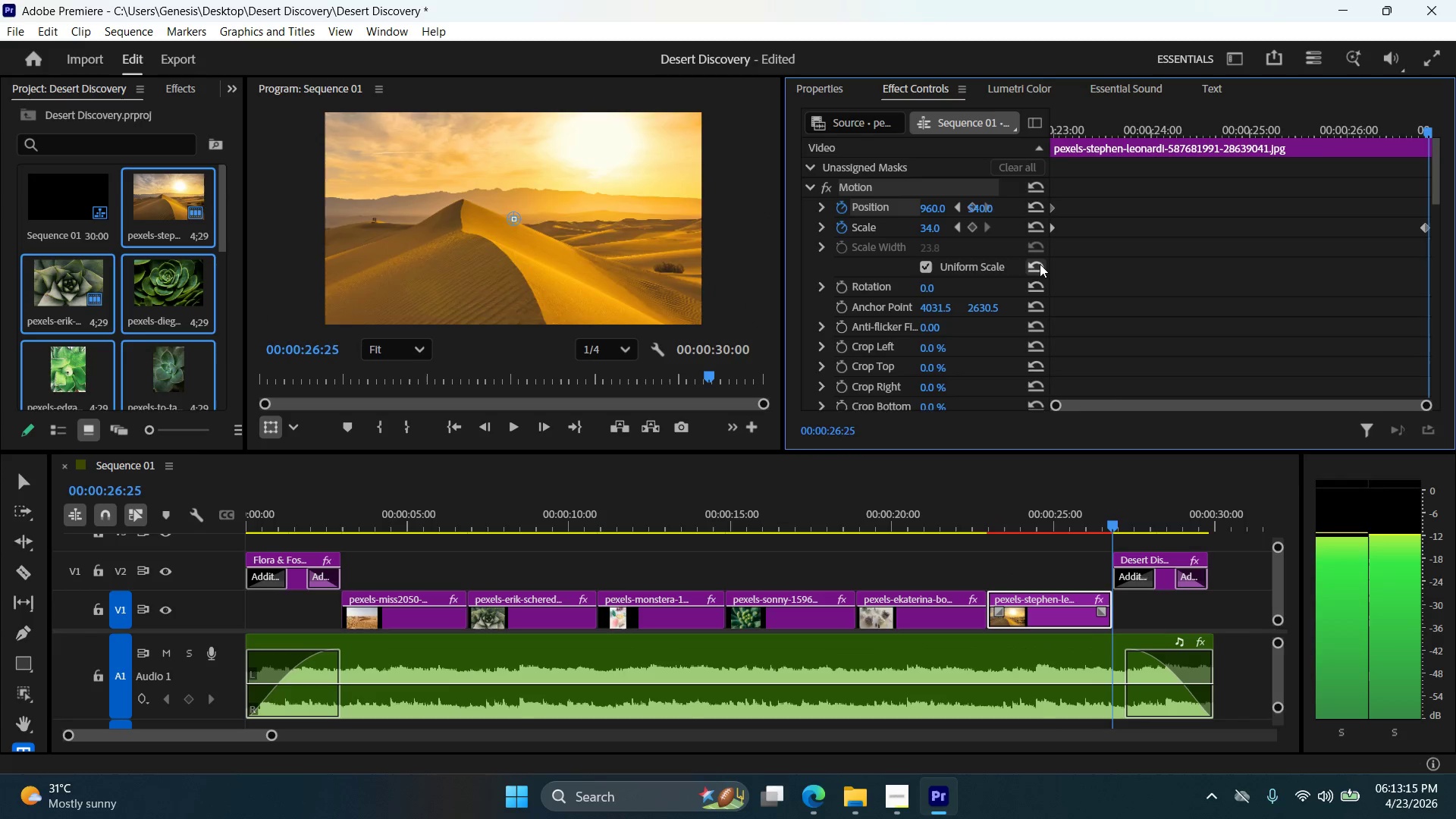 
key(ArrowRight)
 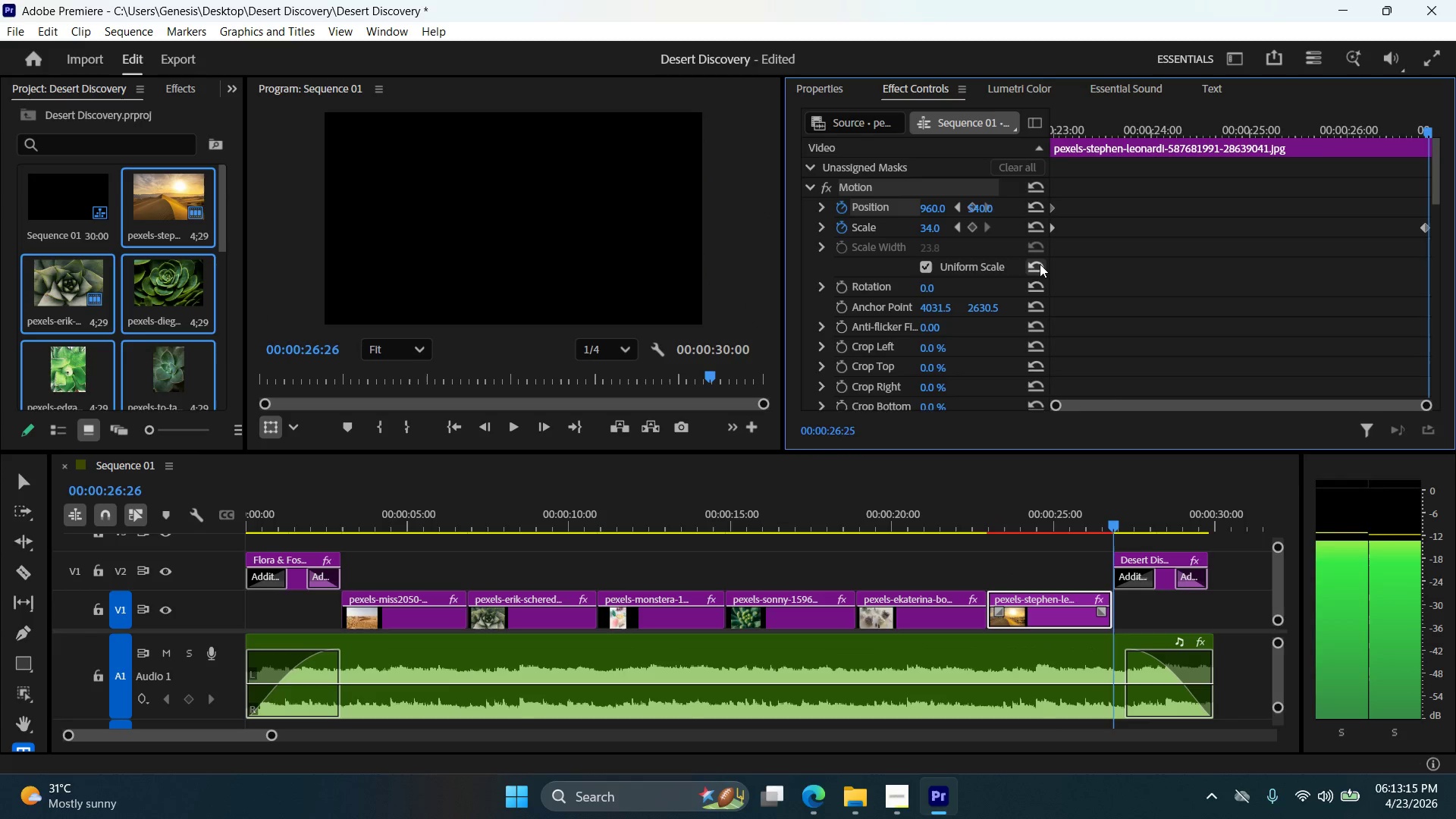 
key(ArrowLeft)
 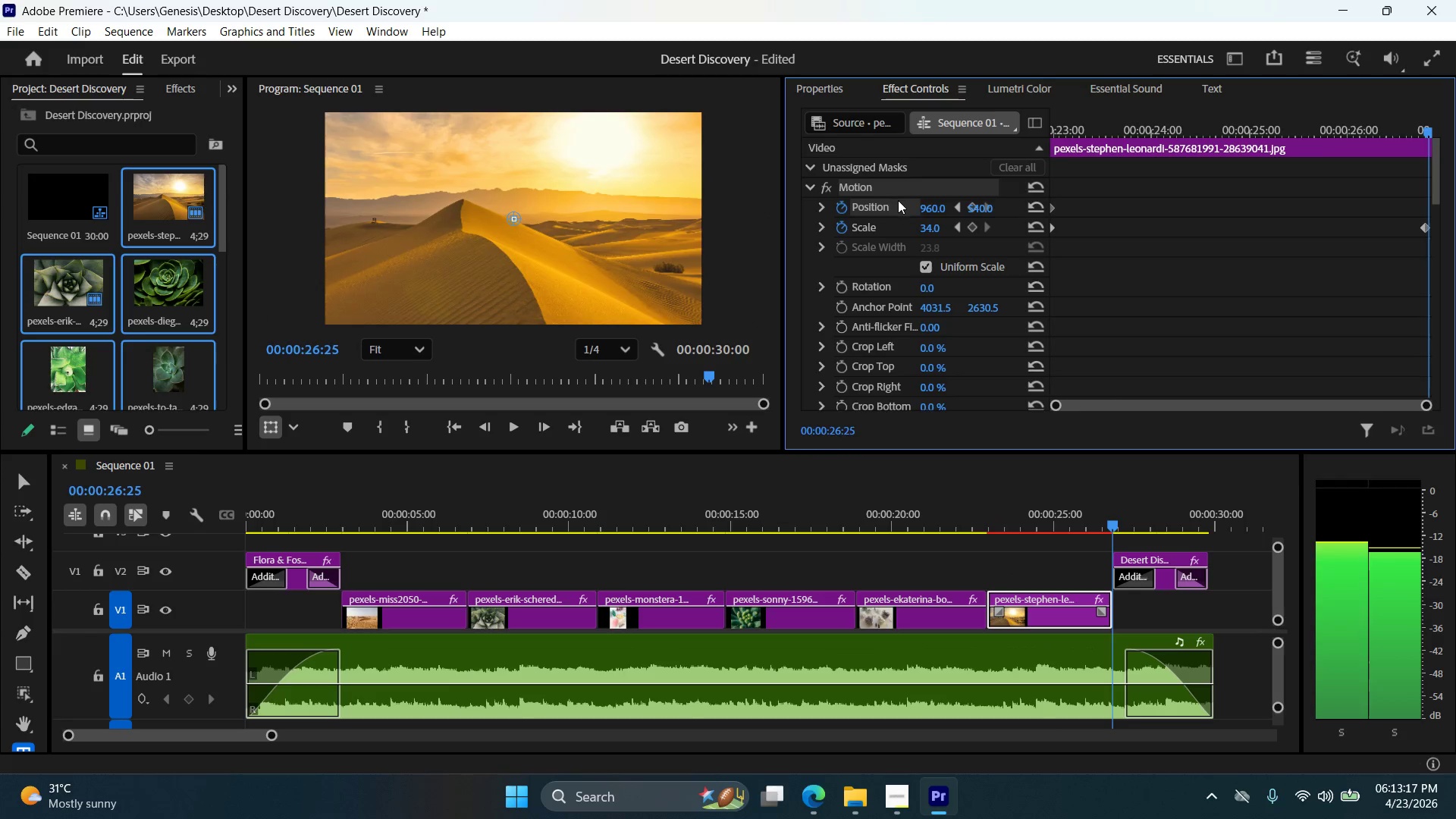 
double_click([941, 205])
 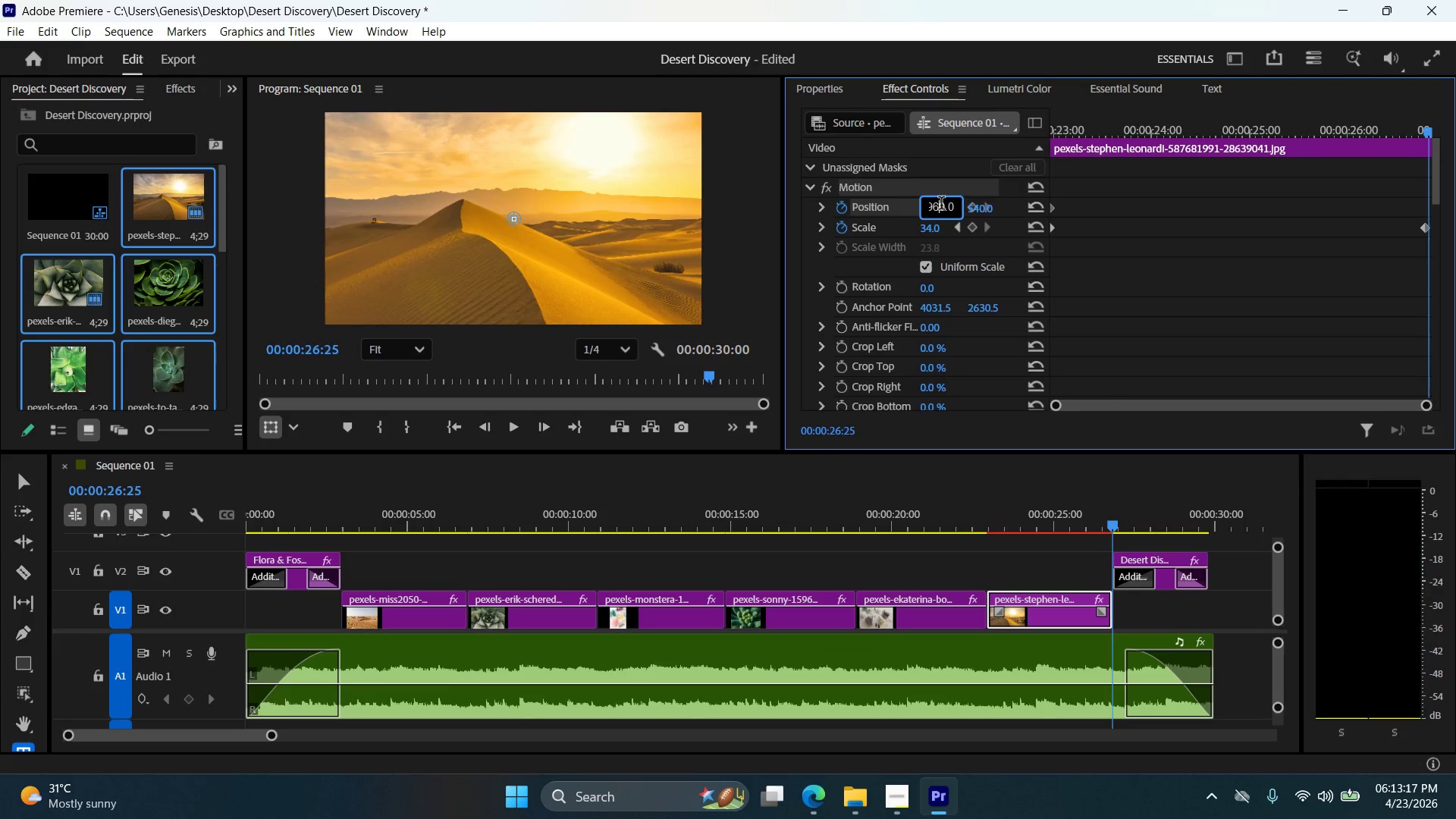 
triple_click([941, 205])
 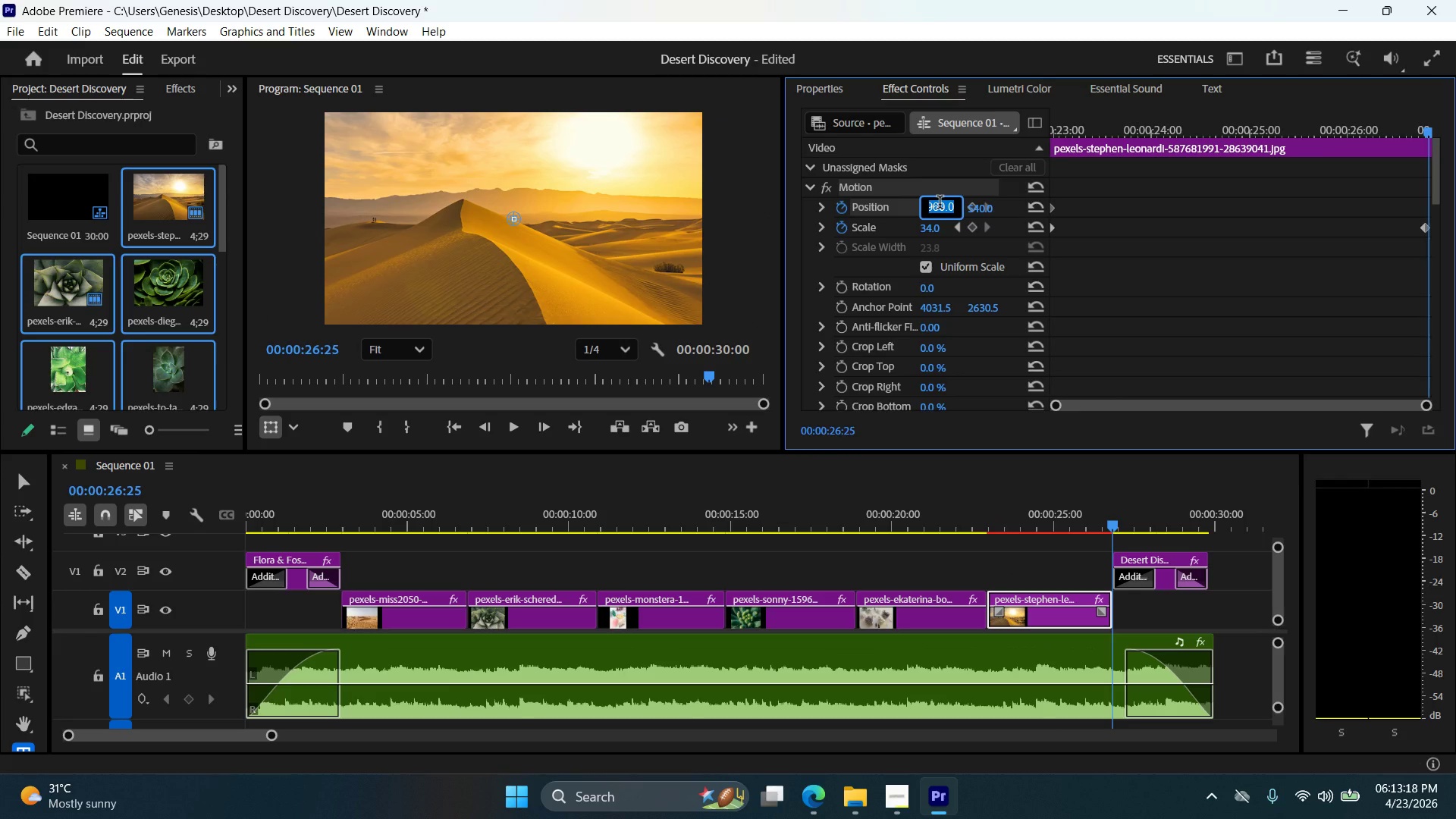 
key(Numpad8)
 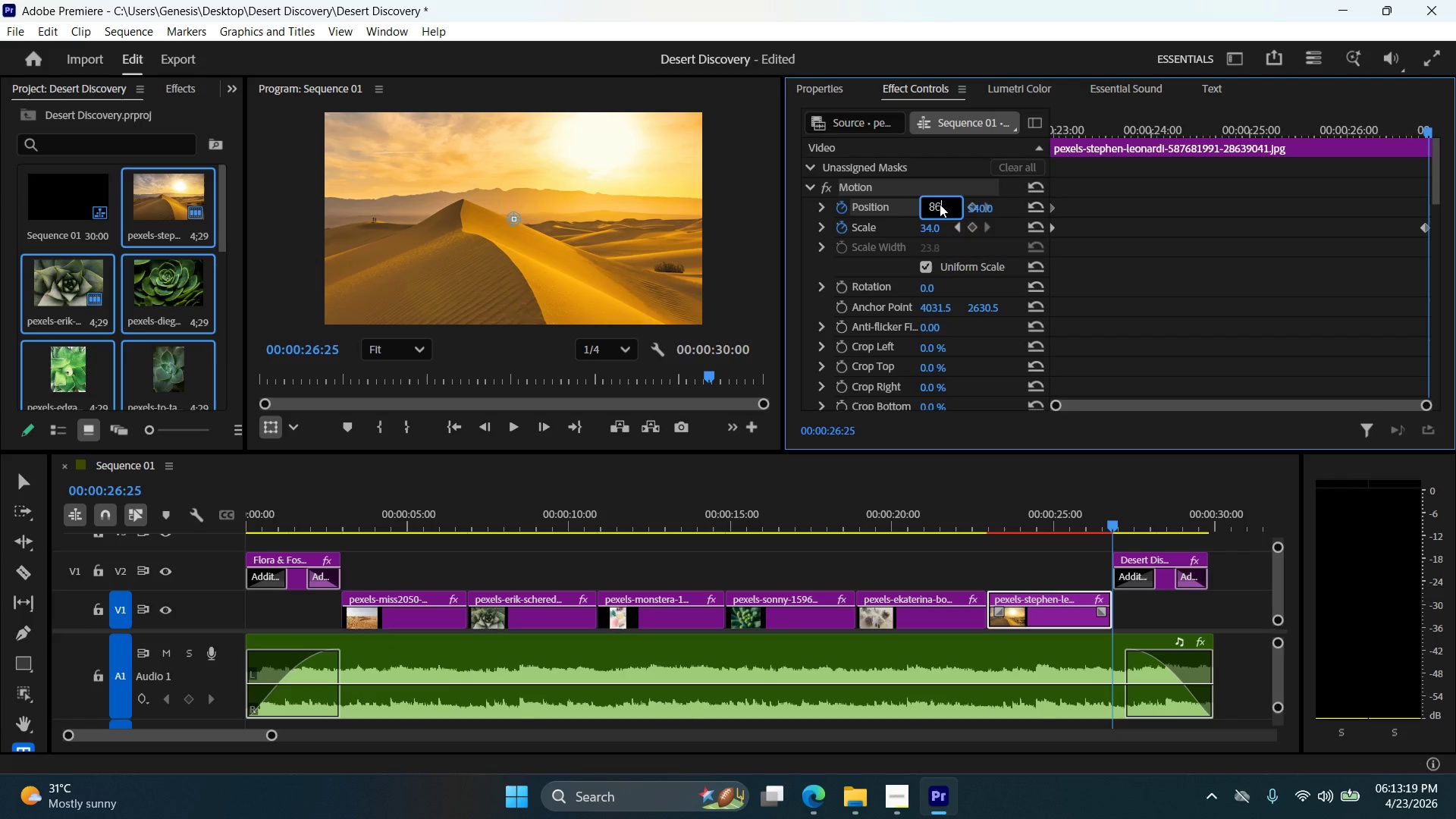 
key(Numpad6)
 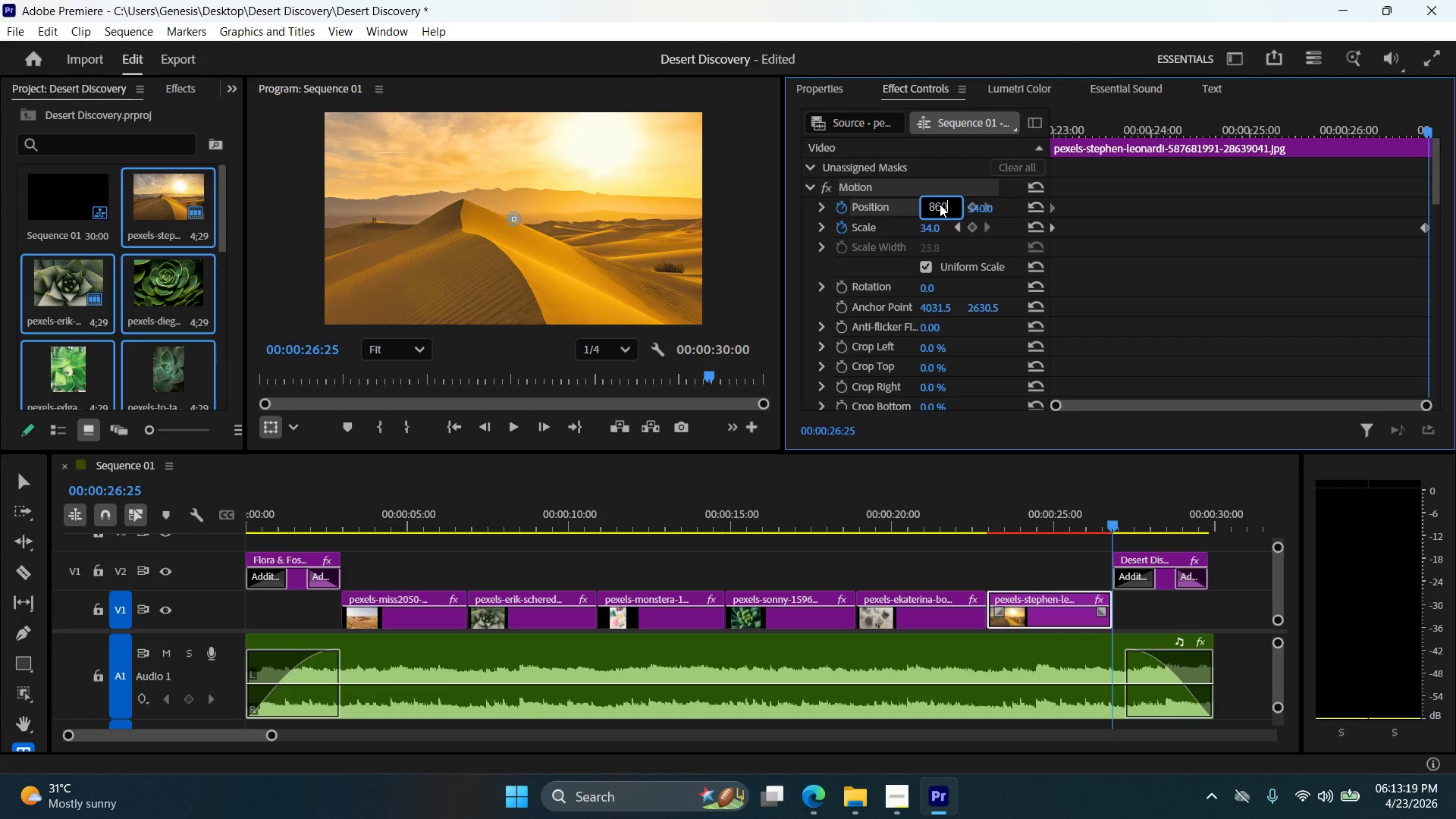 
key(Numpad0)
 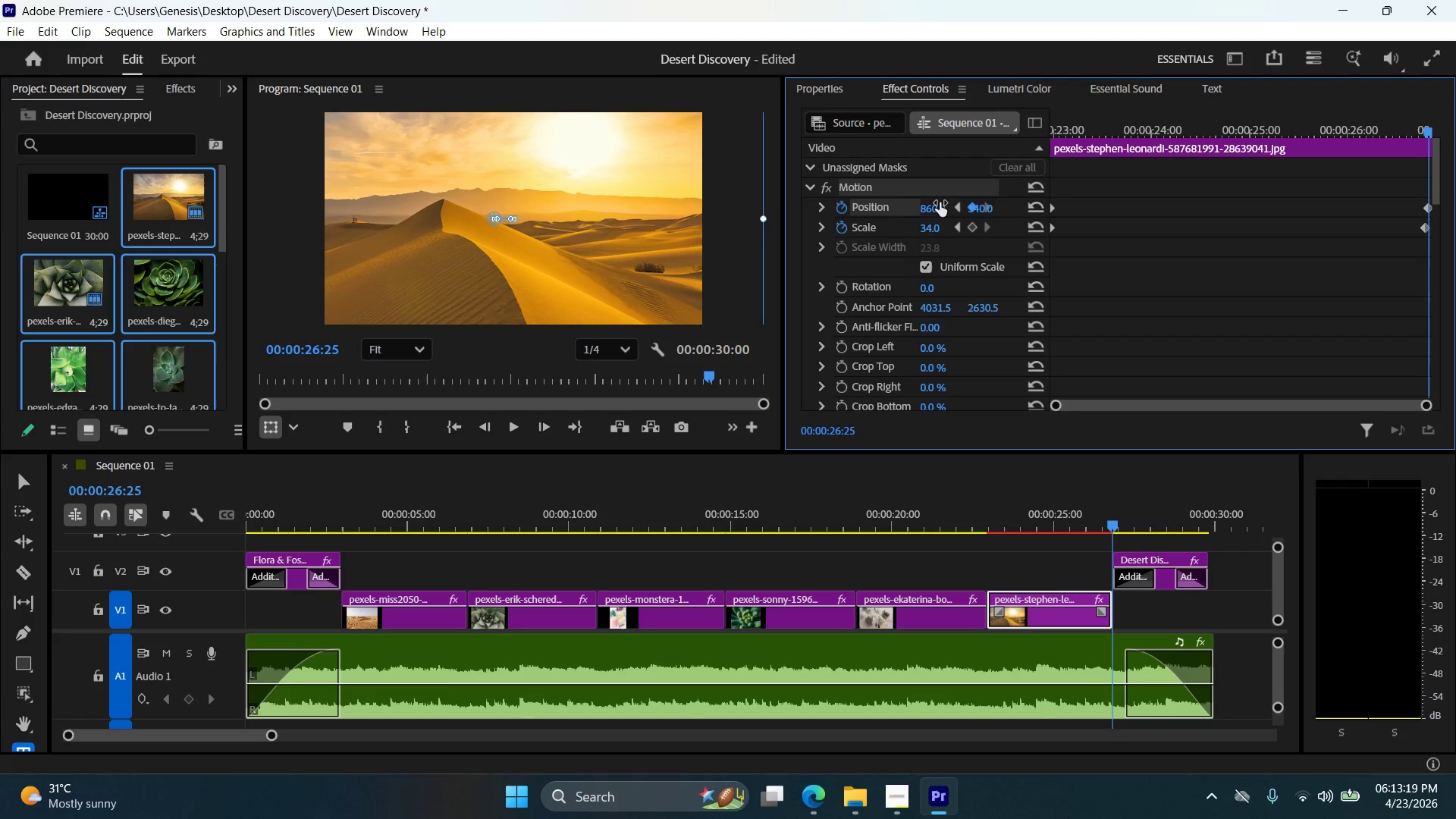 
key(NumpadEnter)
 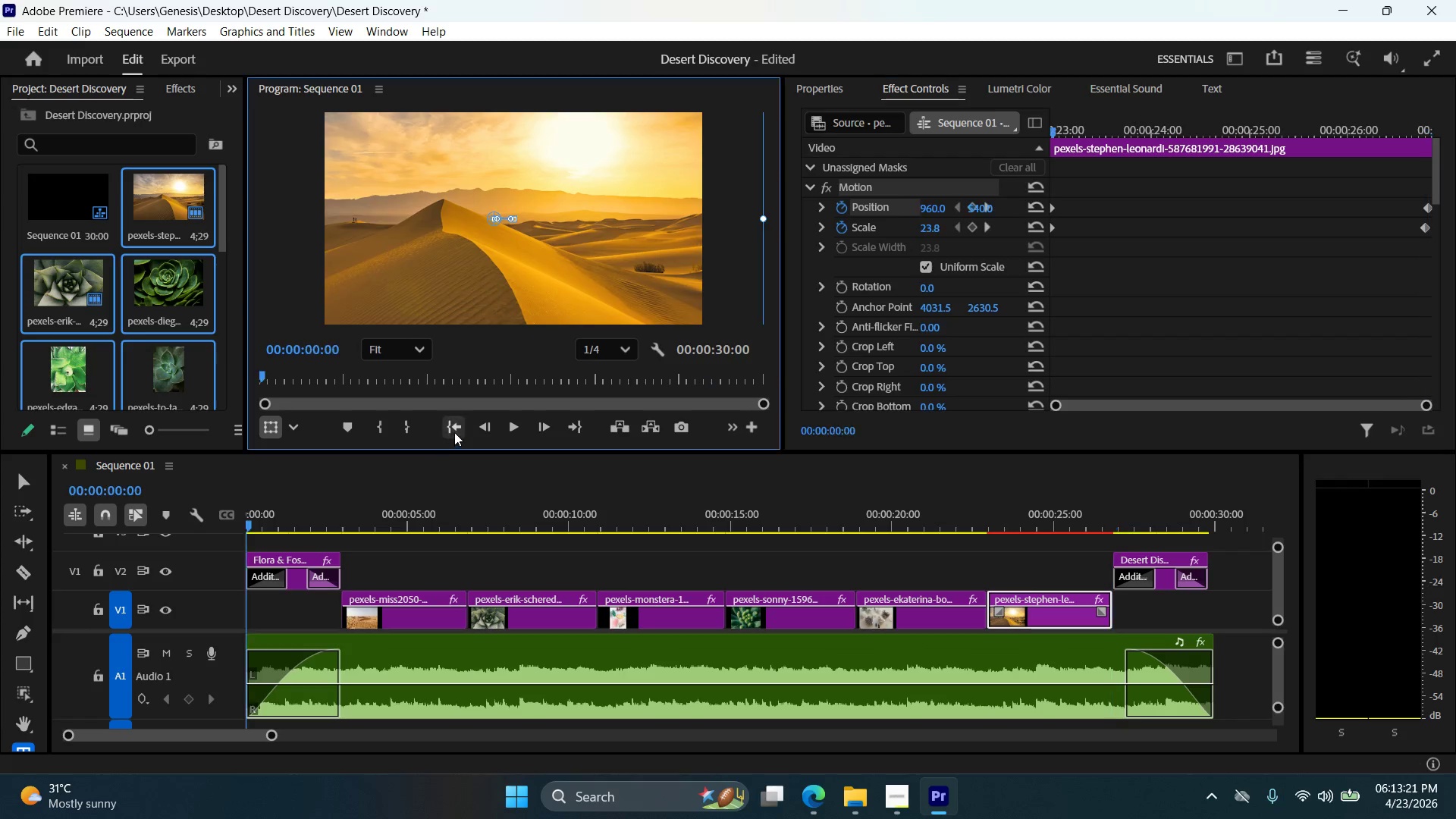 
left_click([519, 422])
 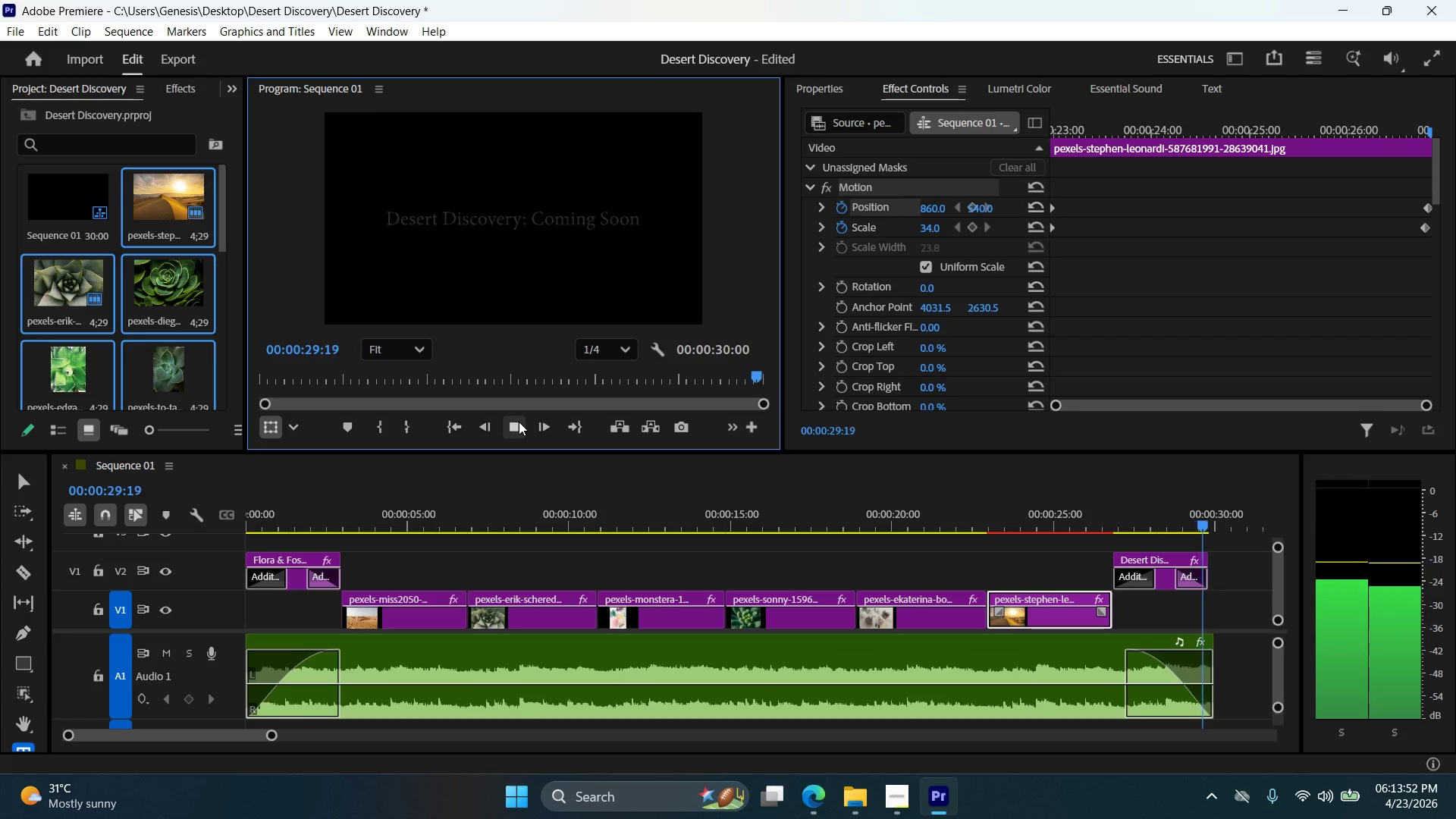 
wait(34.8)
 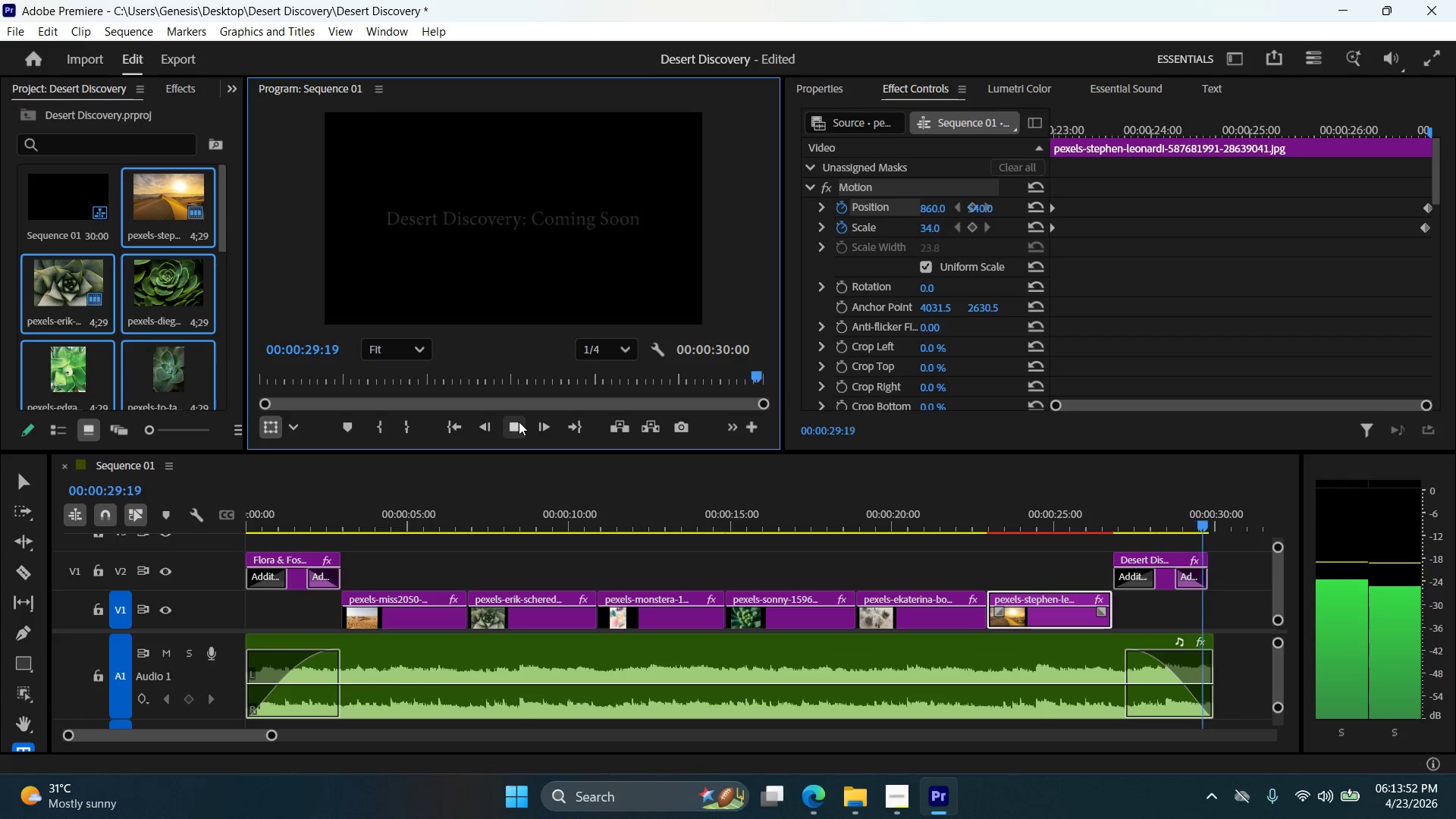 
left_click([34, 279])
 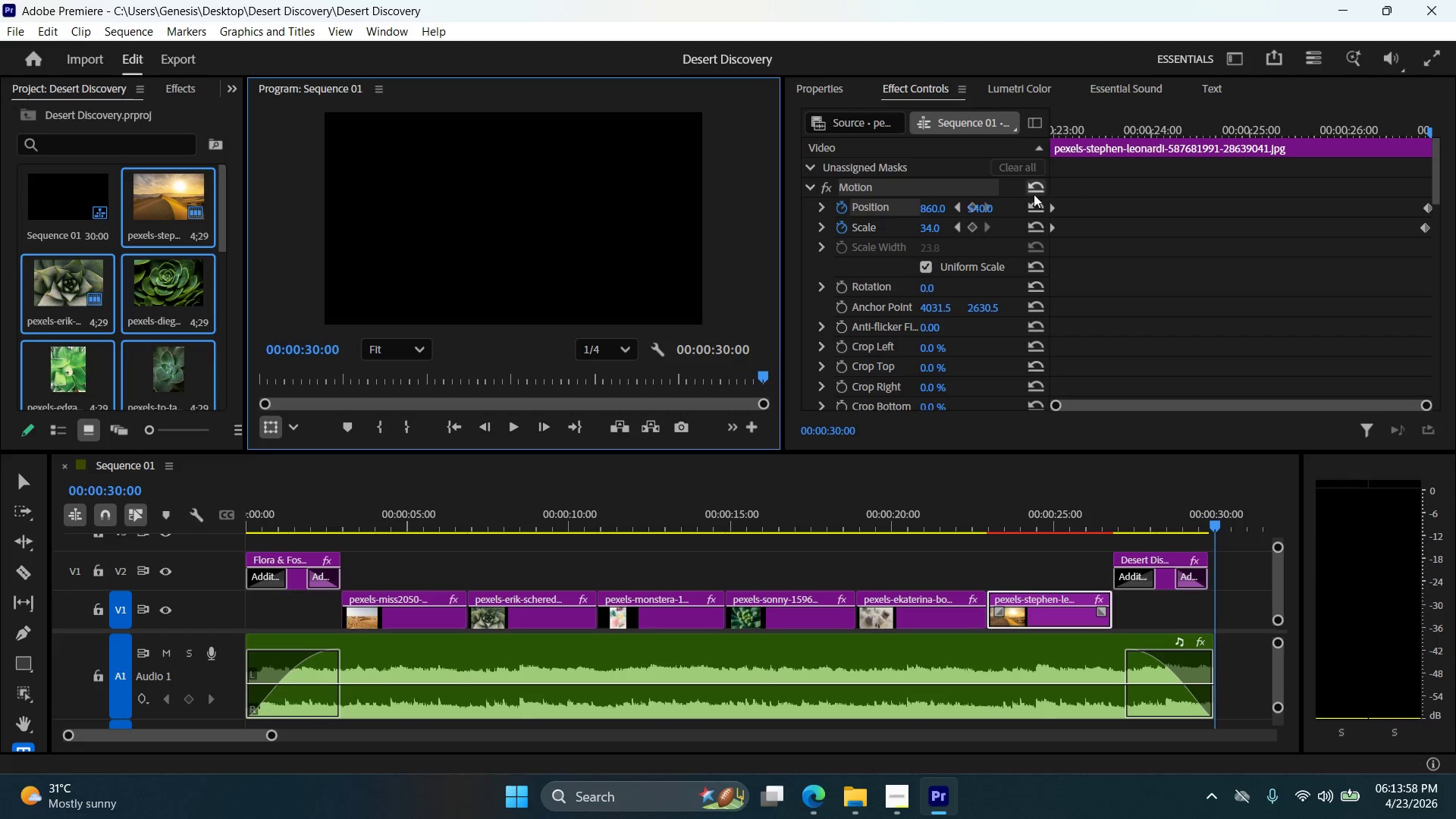 
key(Meta+Shift+S)
 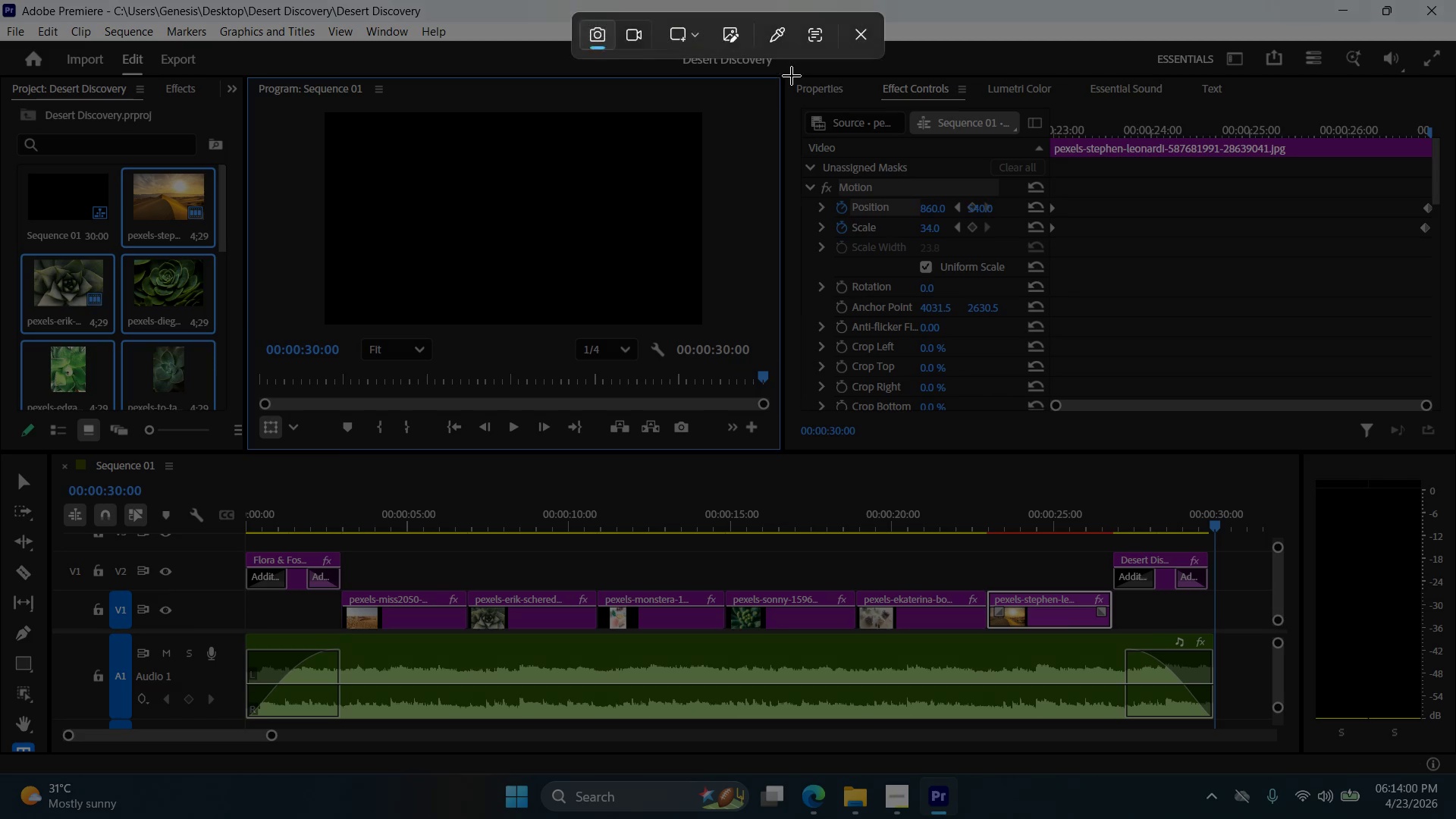 
left_click_drag(start_coordinate=[789, 76], to_coordinate=[1455, 445])